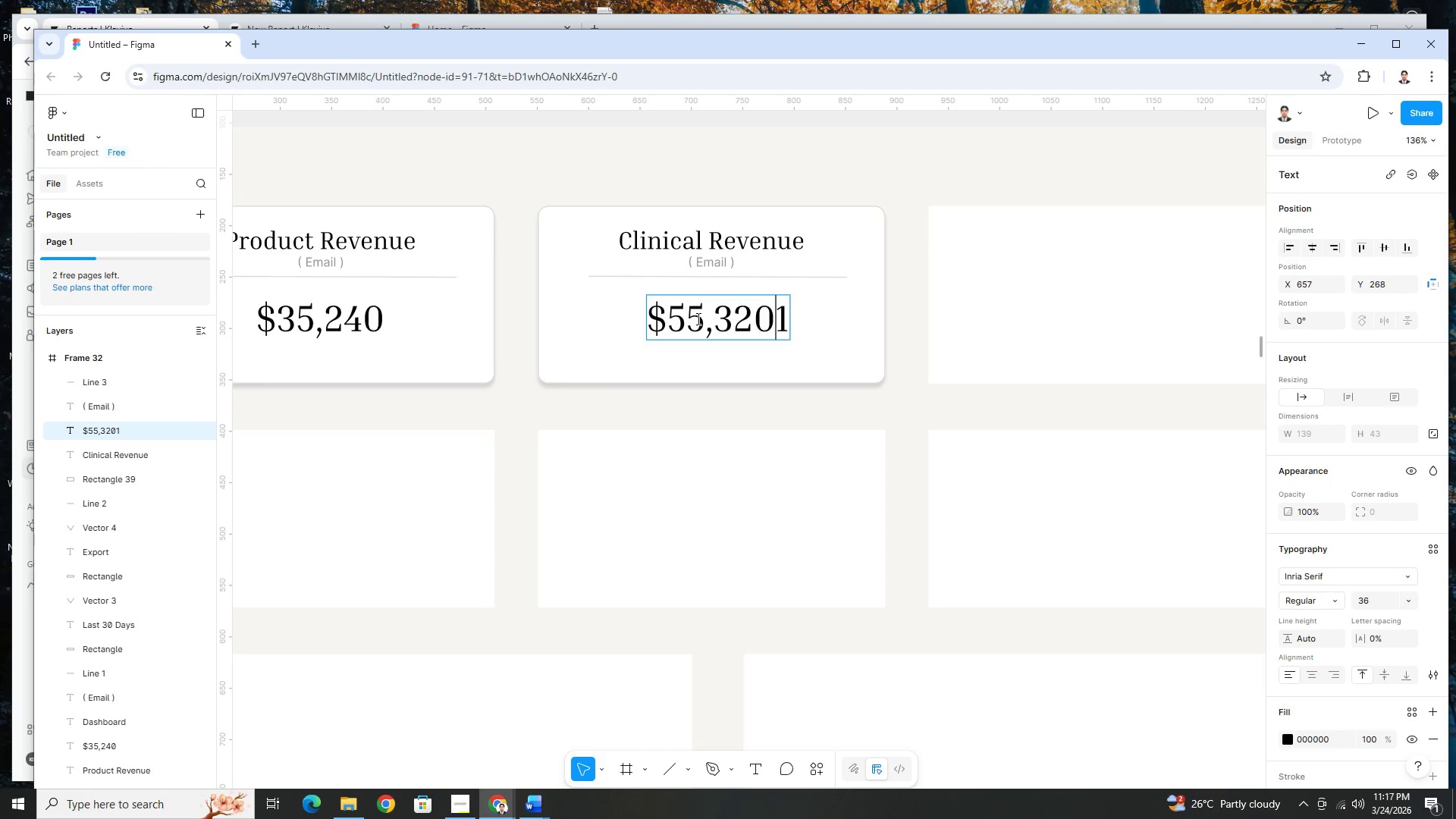 
key(Backspace)
 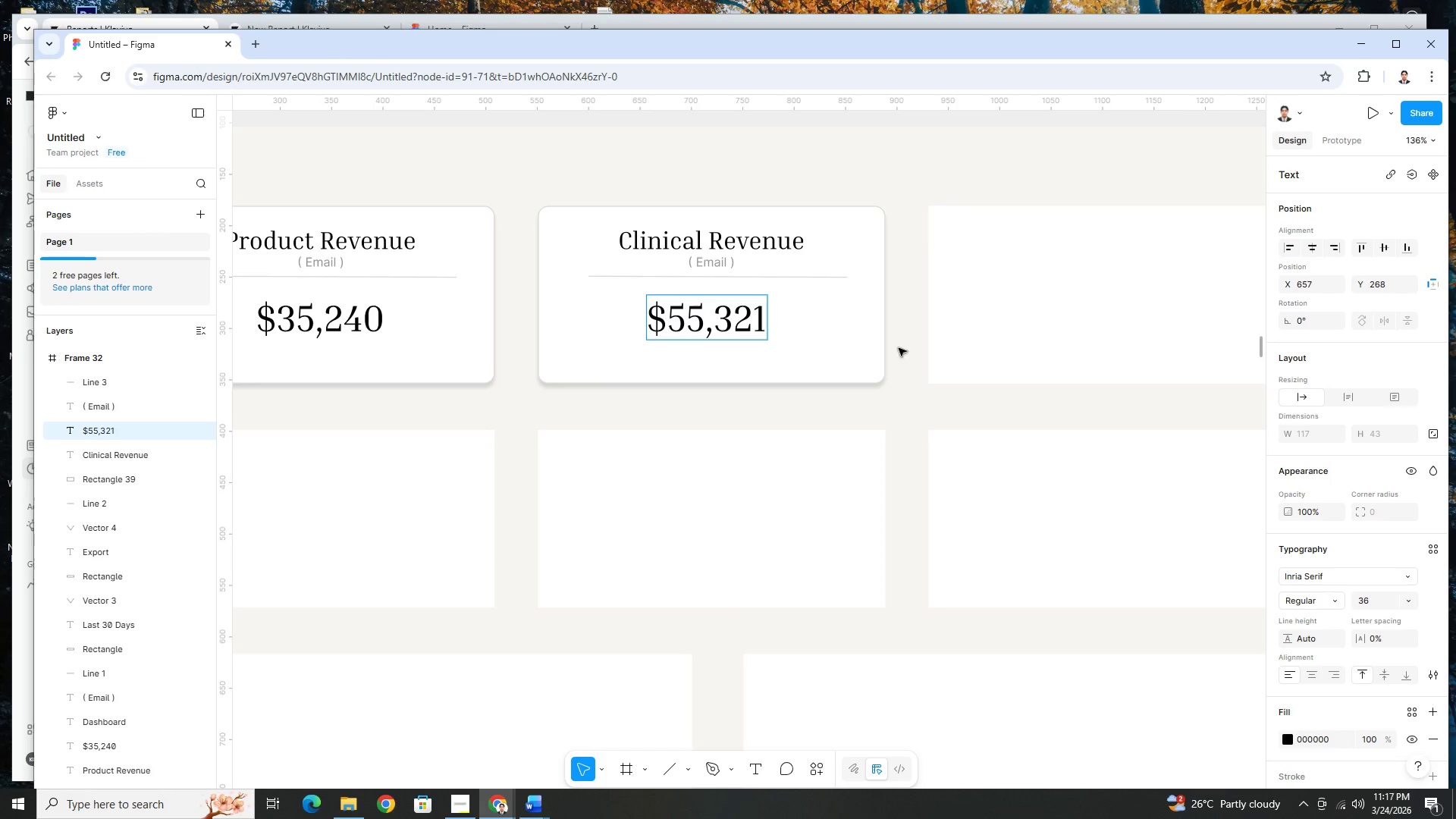 
double_click([907, 339])
 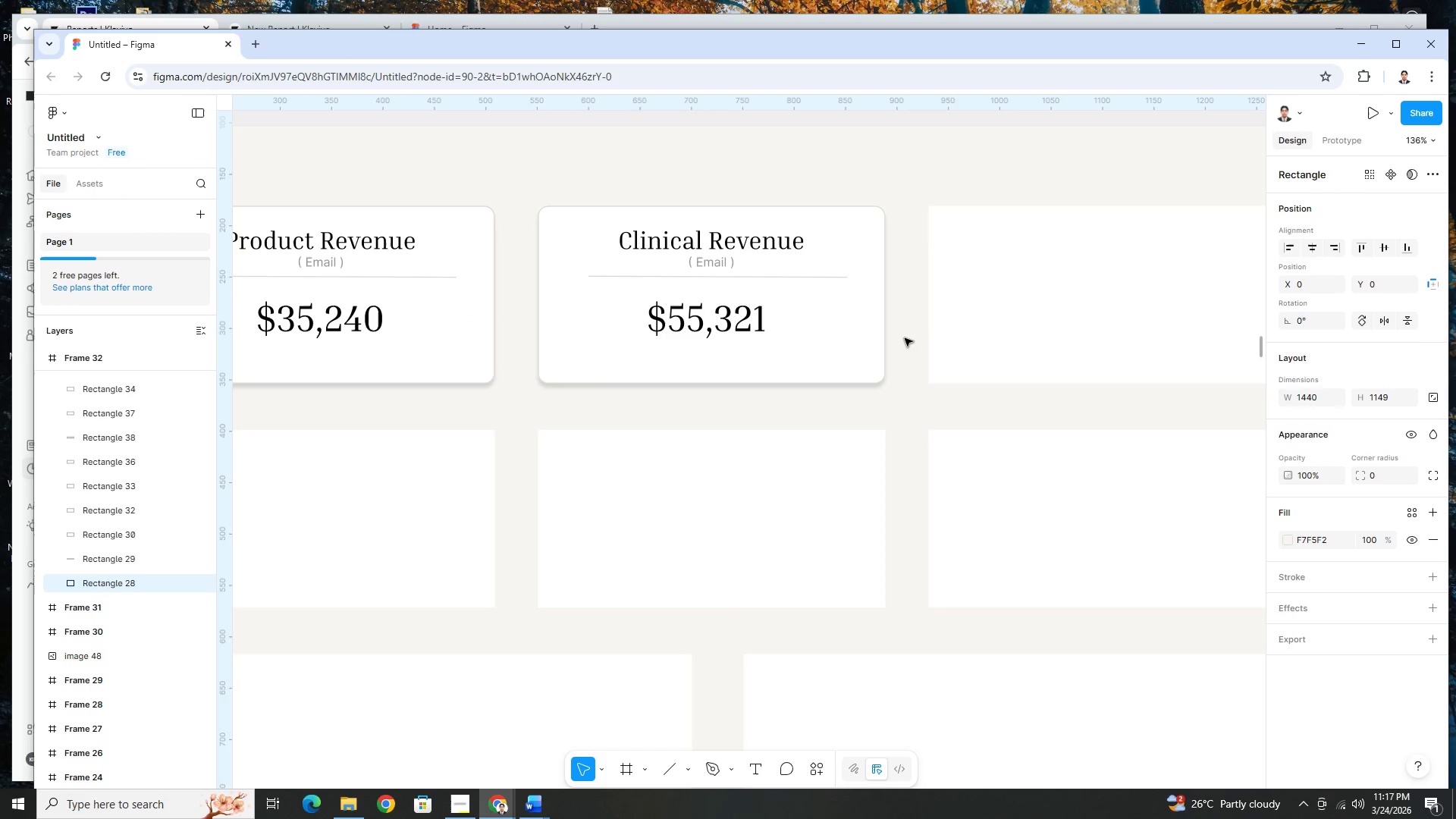 
hold_key(key=ControlLeft, duration=1.52)
hold_key(key=ControlLeft, duration=1.52)
scroll: coordinate [963, 355], scroll_direction: down, amount: 4.0
 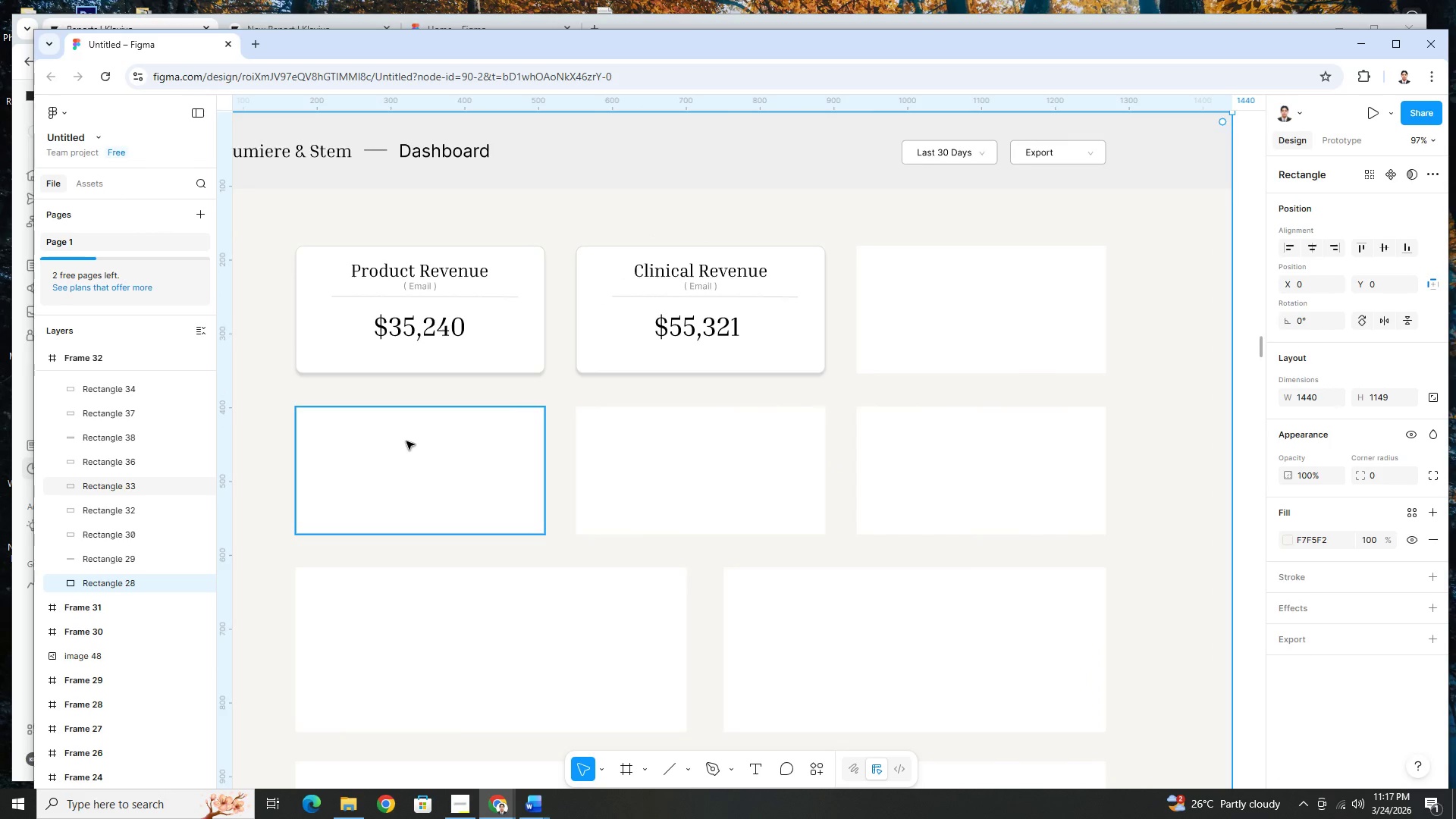 
hold_key(key=ControlLeft, duration=0.41)
 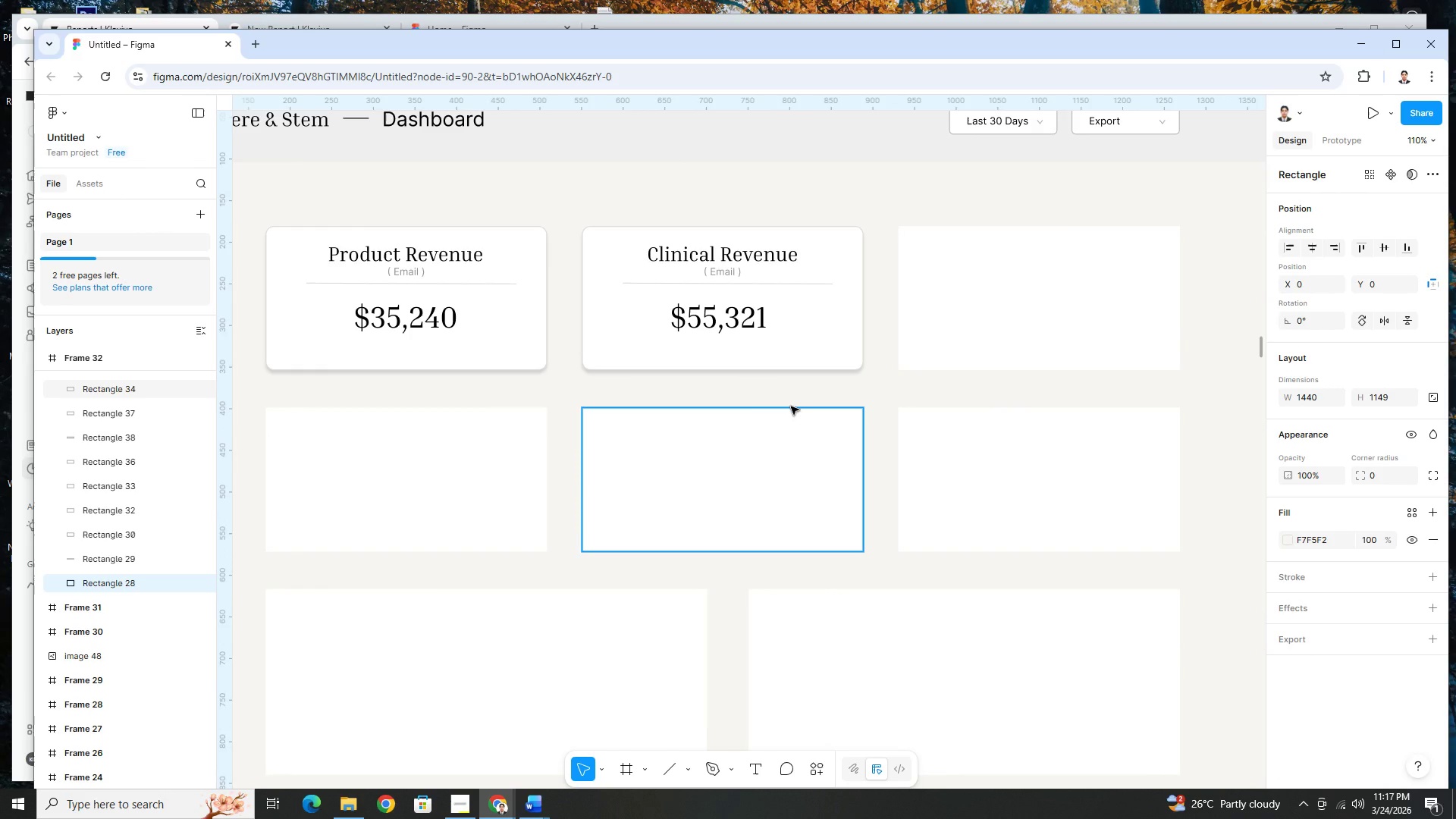 
scroll: coordinate [791, 406], scroll_direction: up, amount: 6.0
 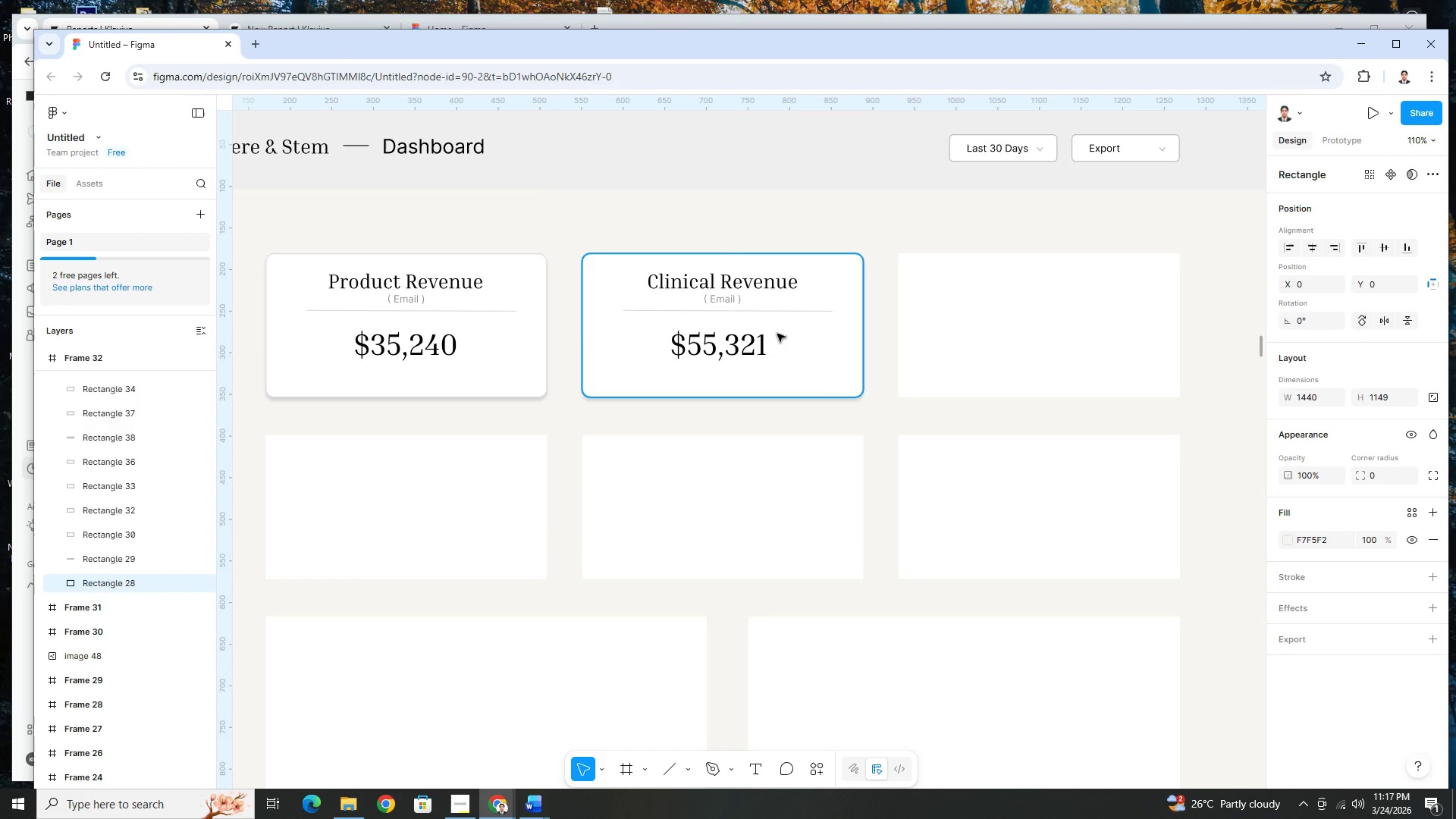 
hold_key(key=ControlLeft, duration=0.45)
 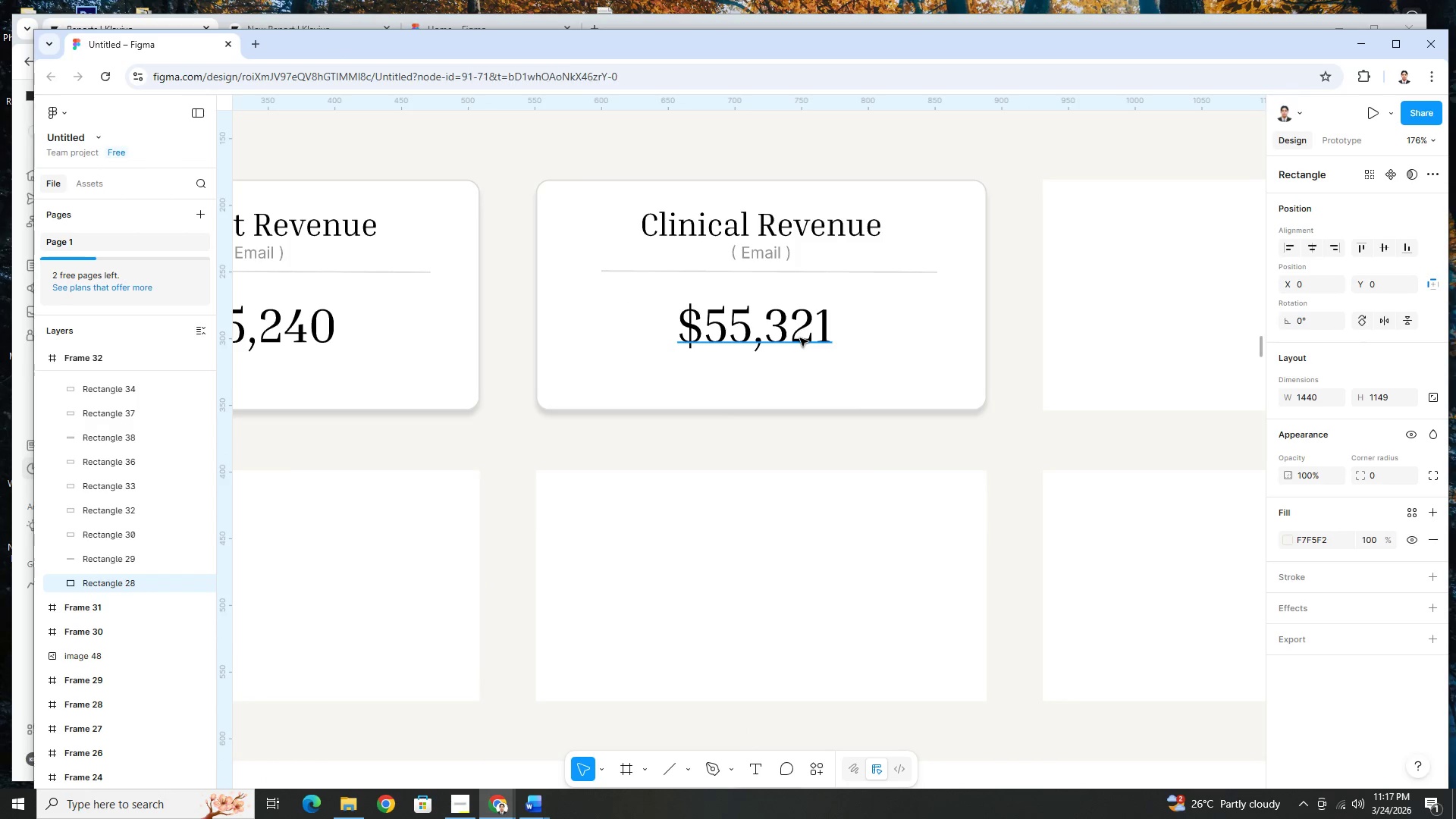 
left_click([800, 338])
 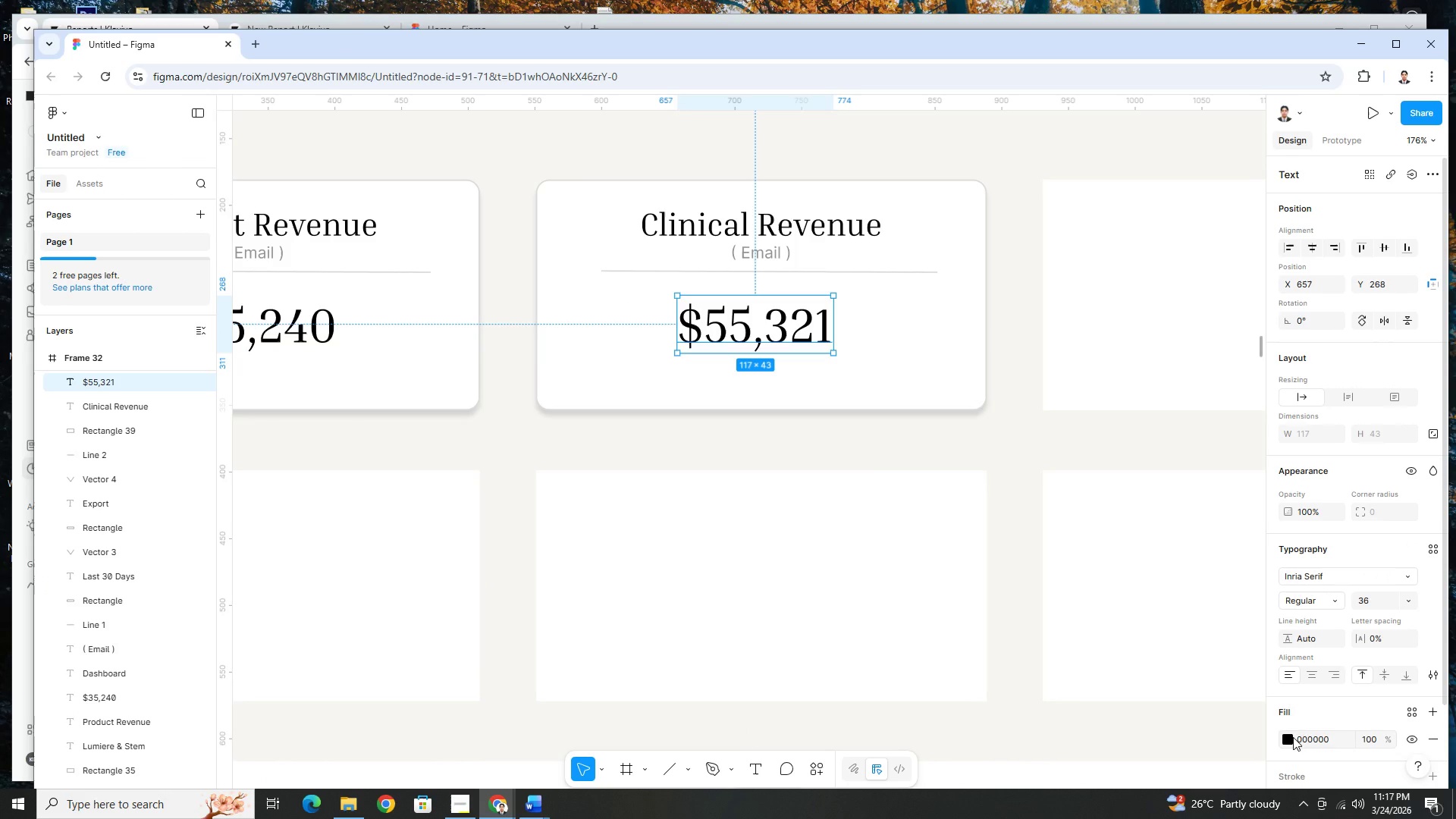 
scroll: coordinate [659, 376], scroll_direction: up, amount: 4.0
 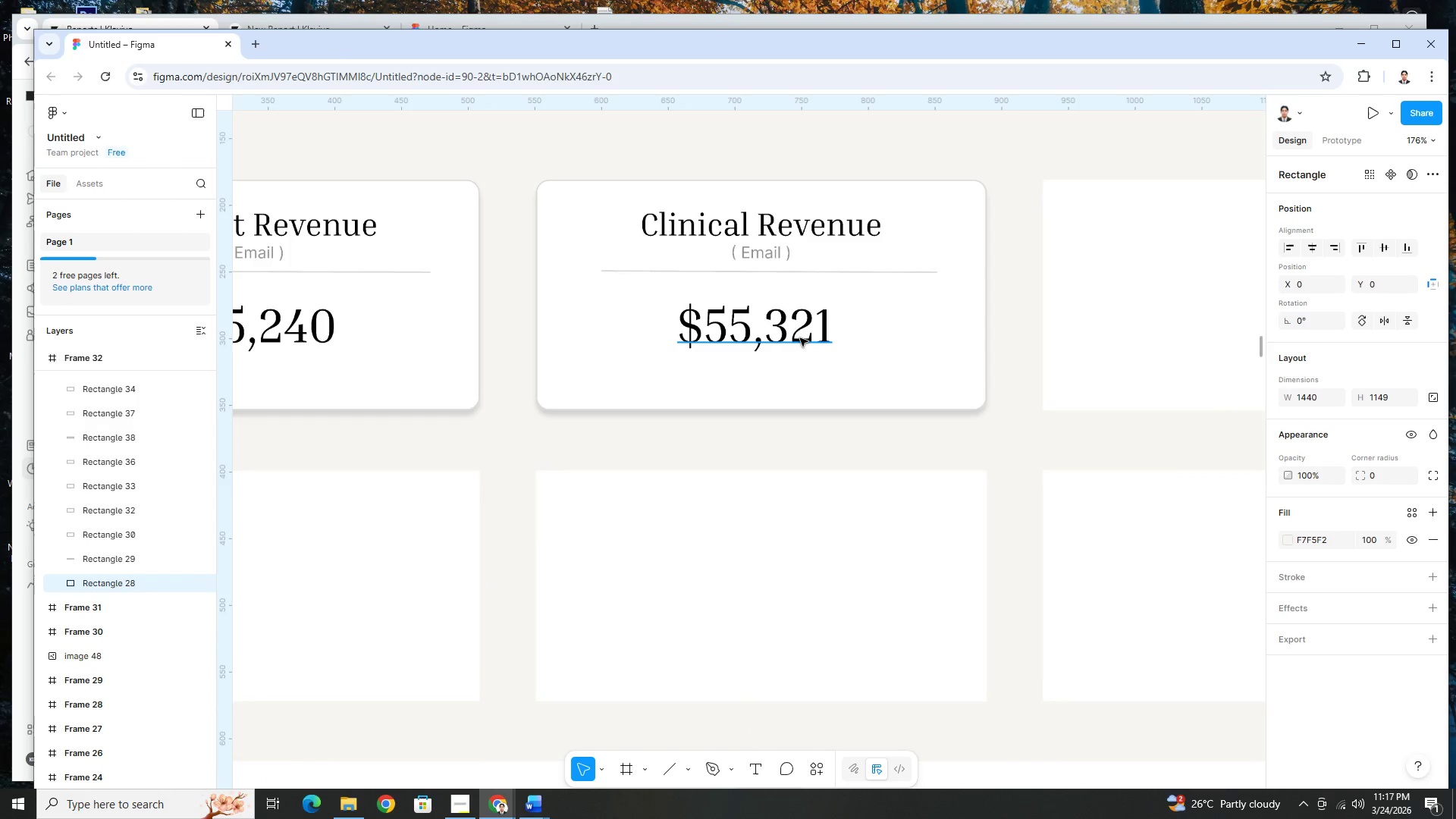 
left_click([1293, 737])
 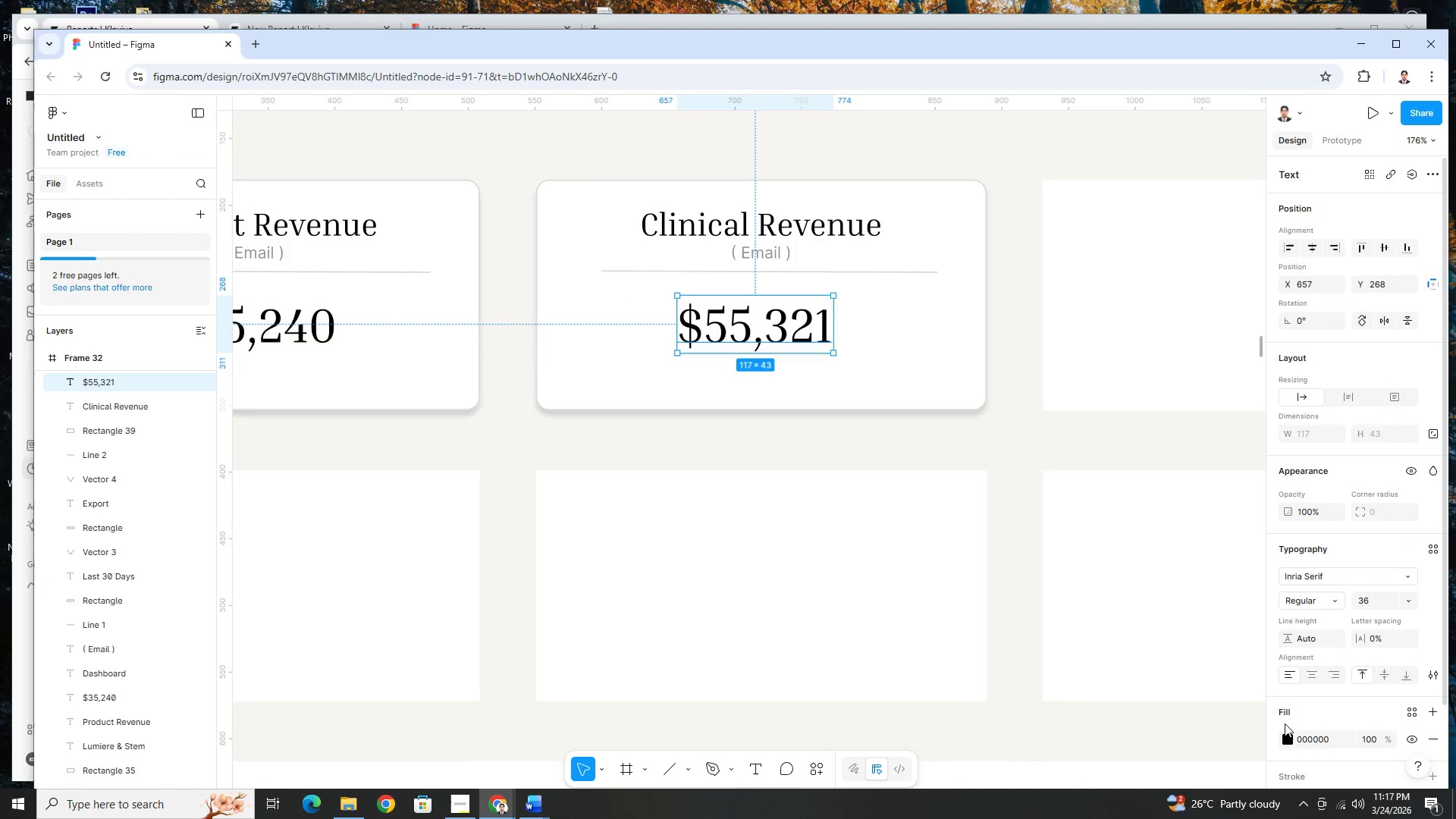 
left_click([1288, 733])
 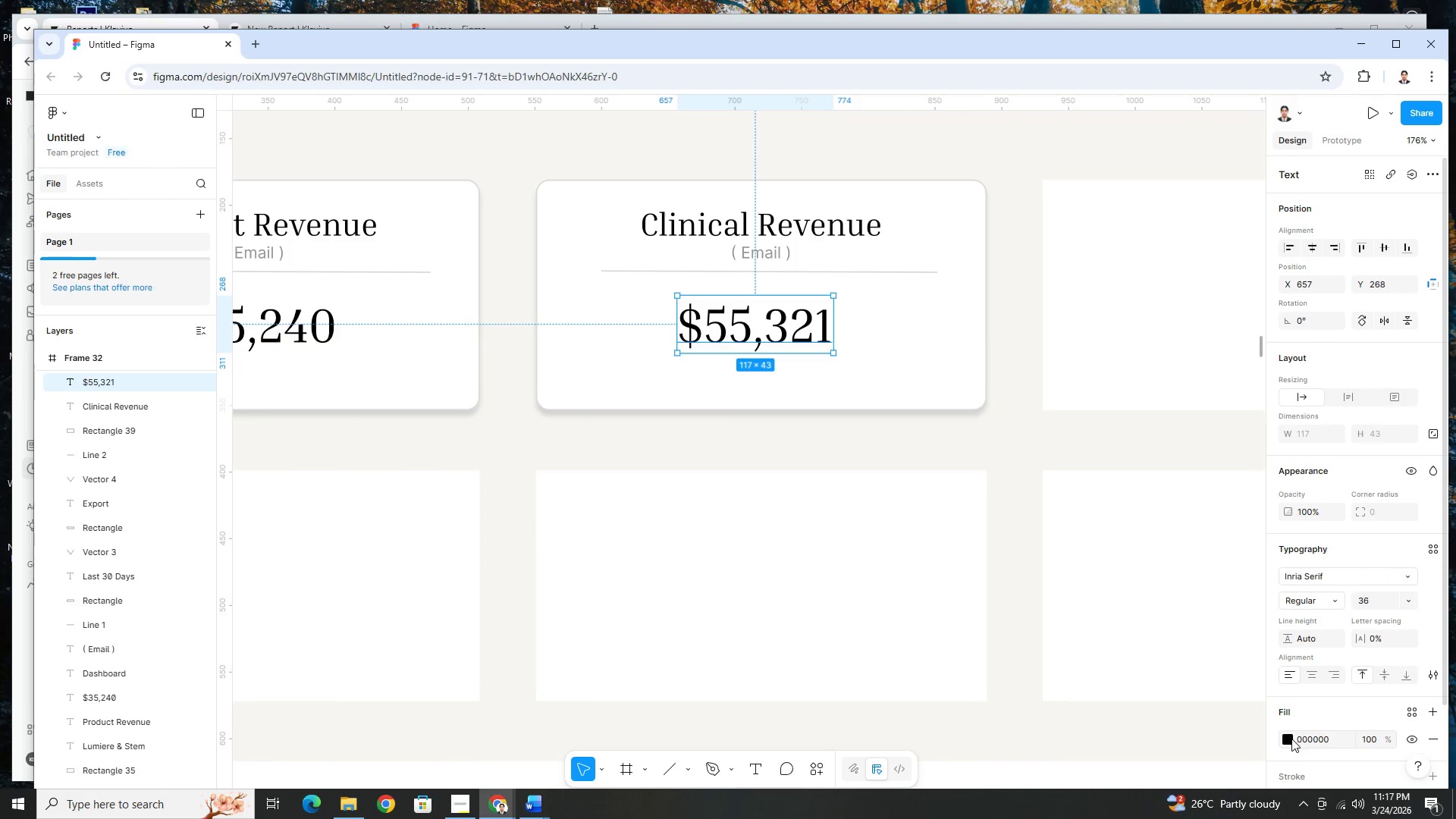 
left_click([1289, 739])
 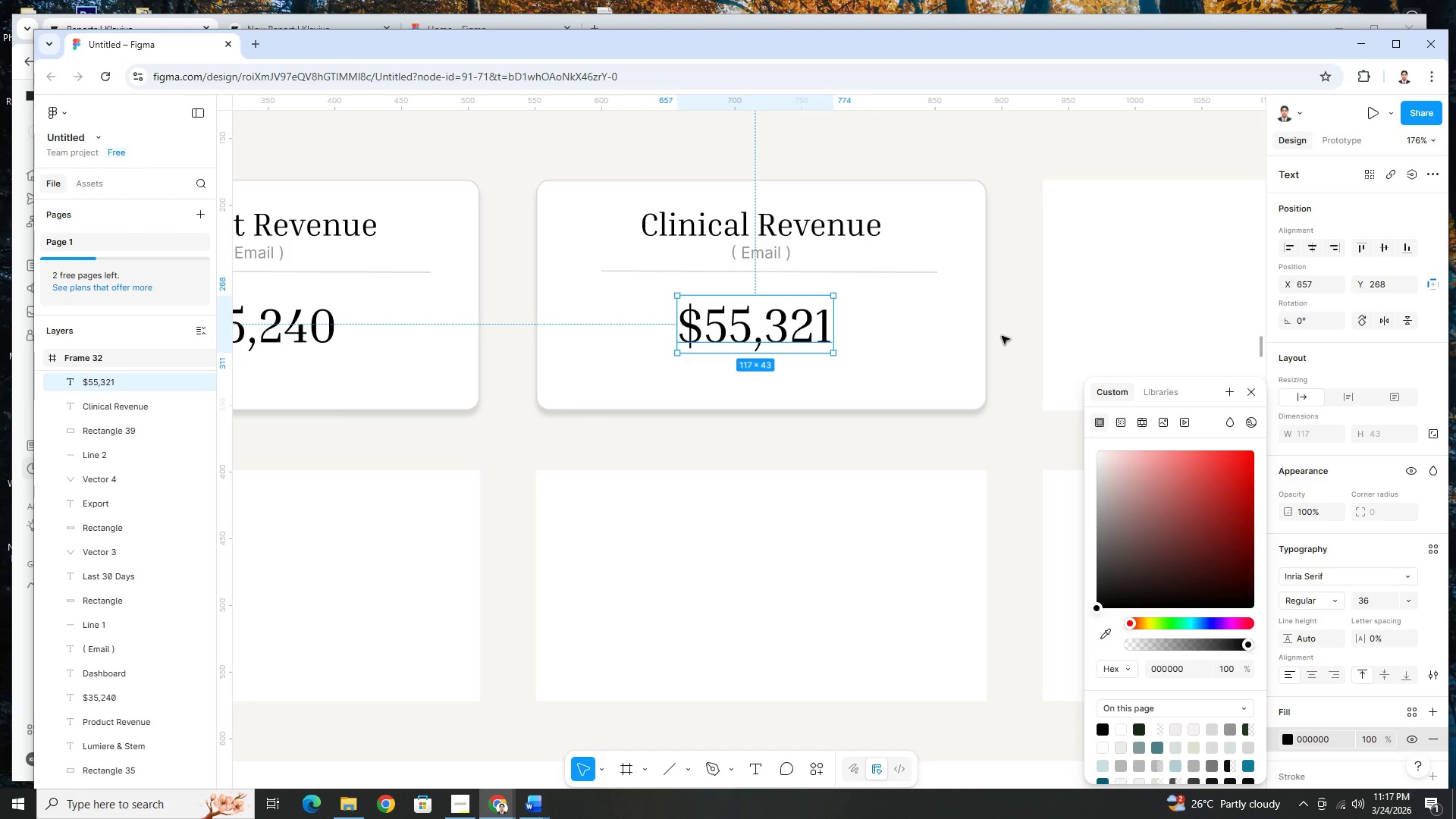 
wait(17.05)
 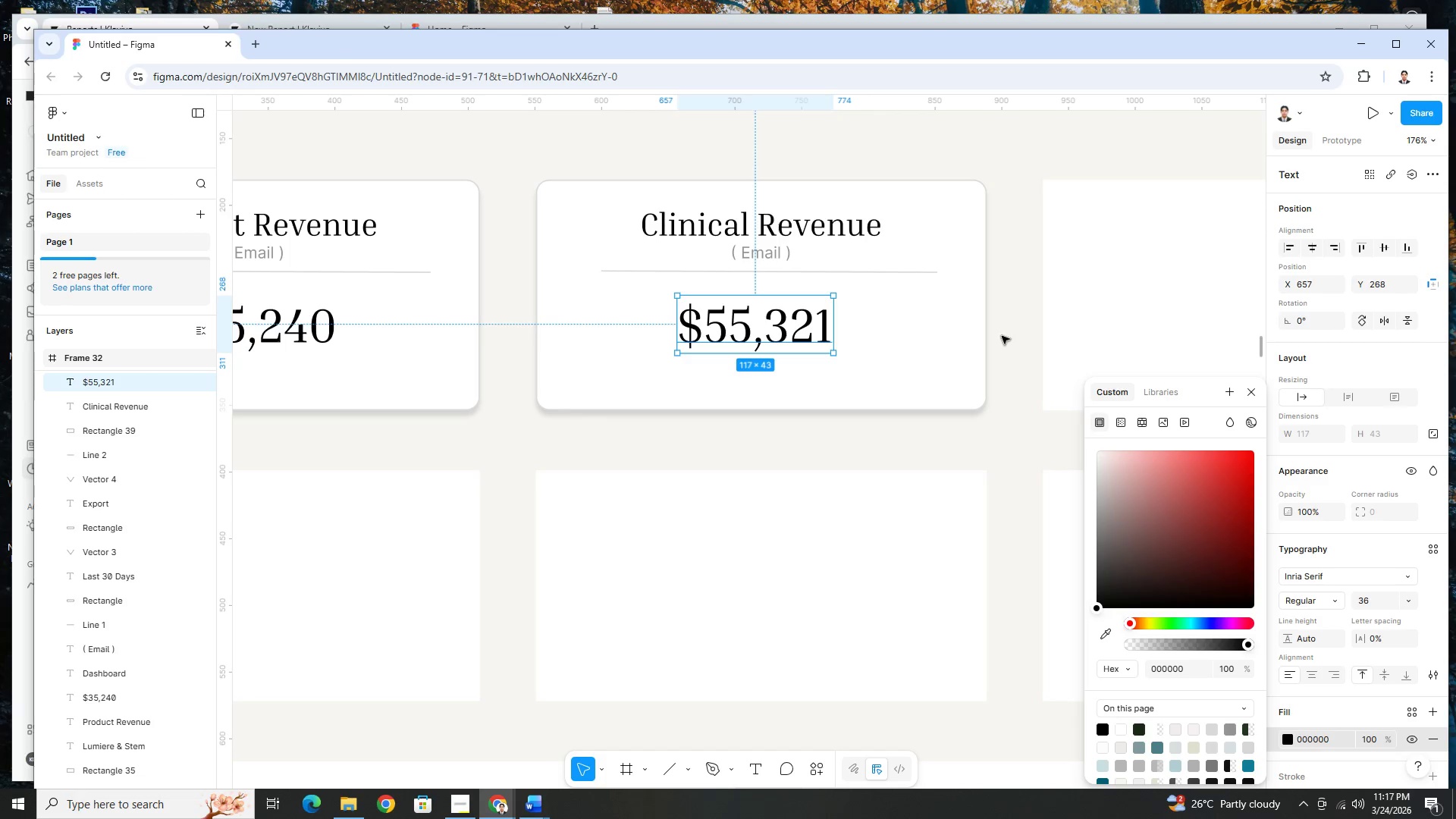 
left_click([1170, 666])
 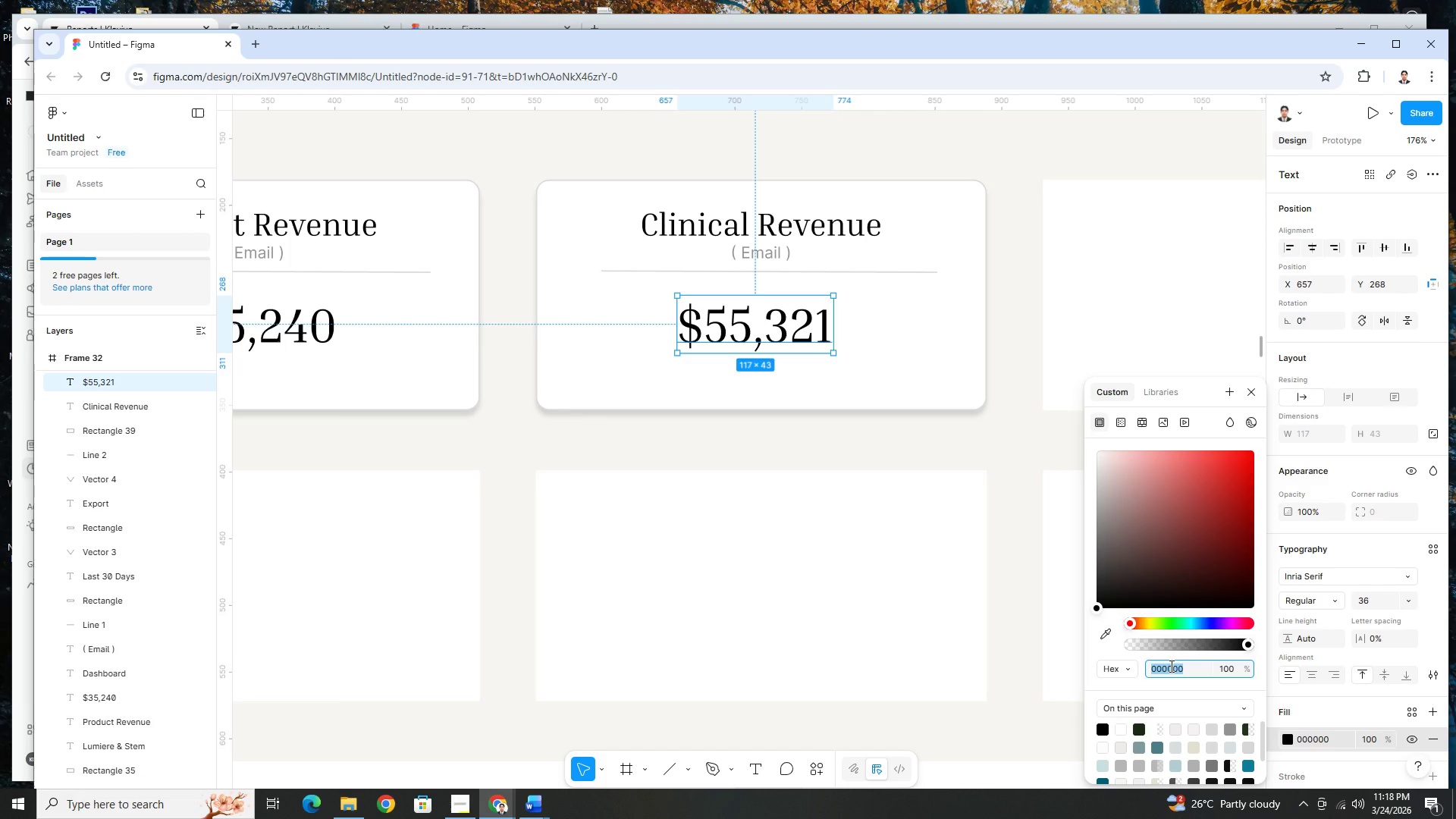 
wait(11.55)
 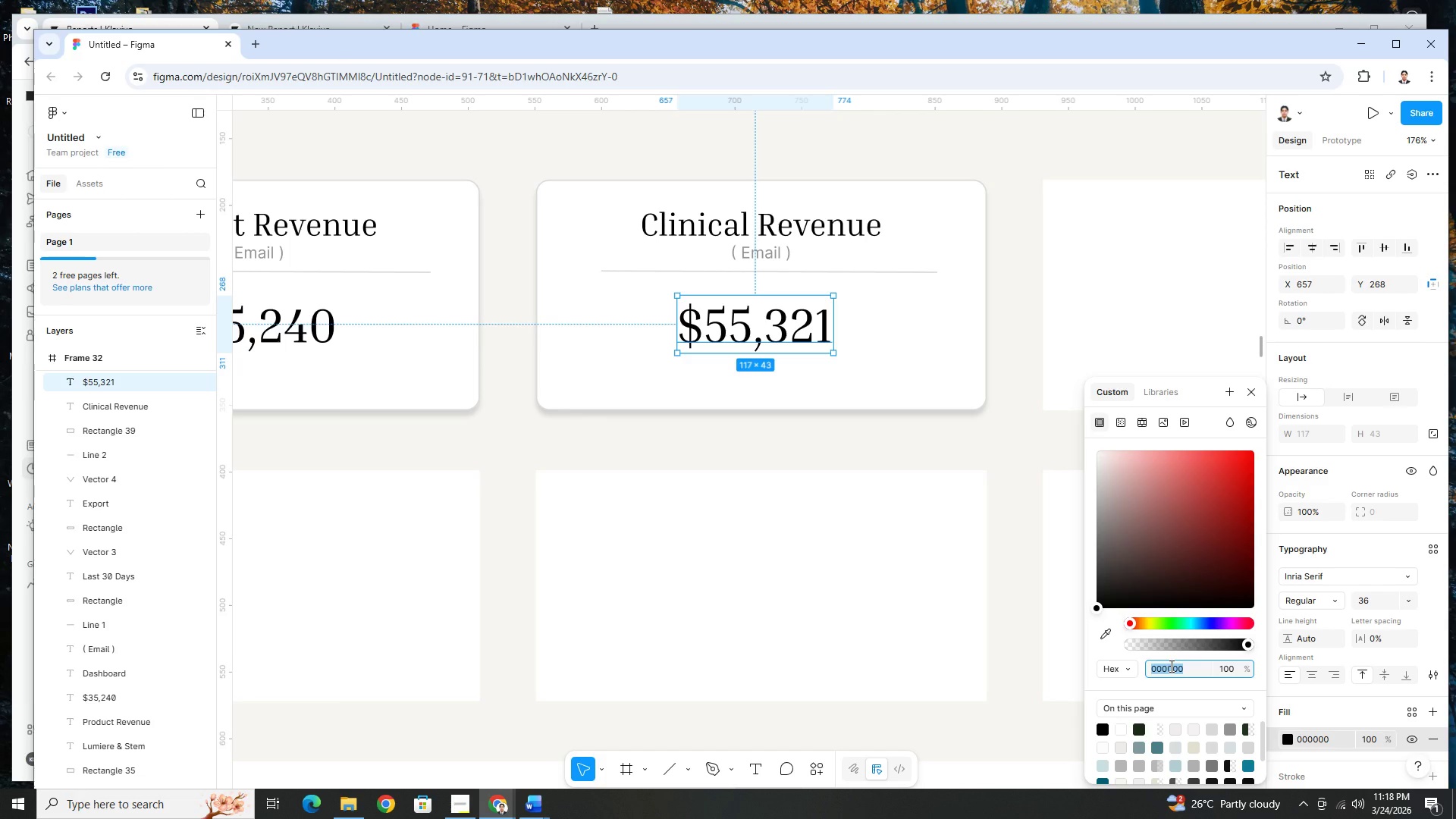 
type(c6a769)
 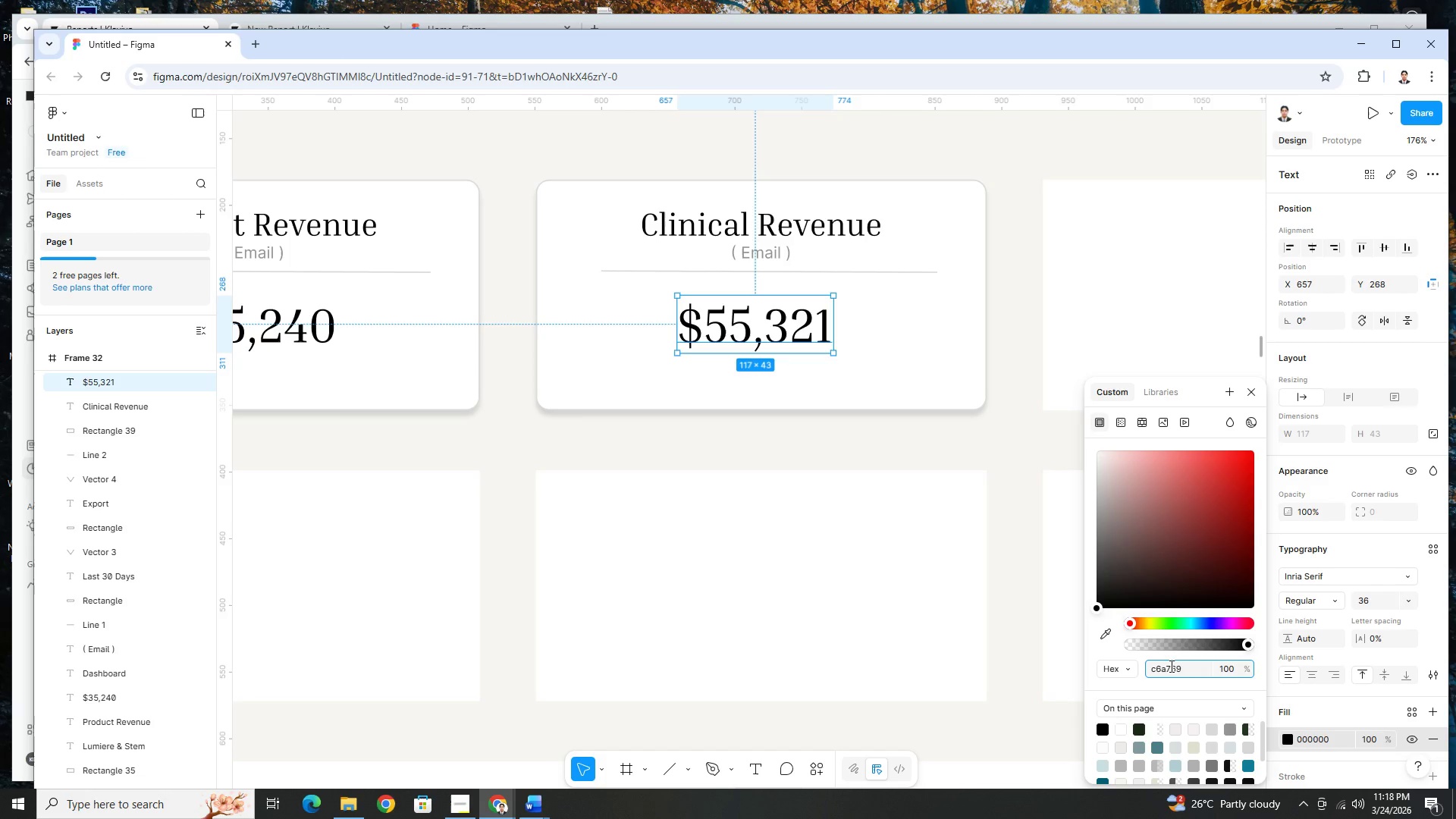 
key(Enter)
 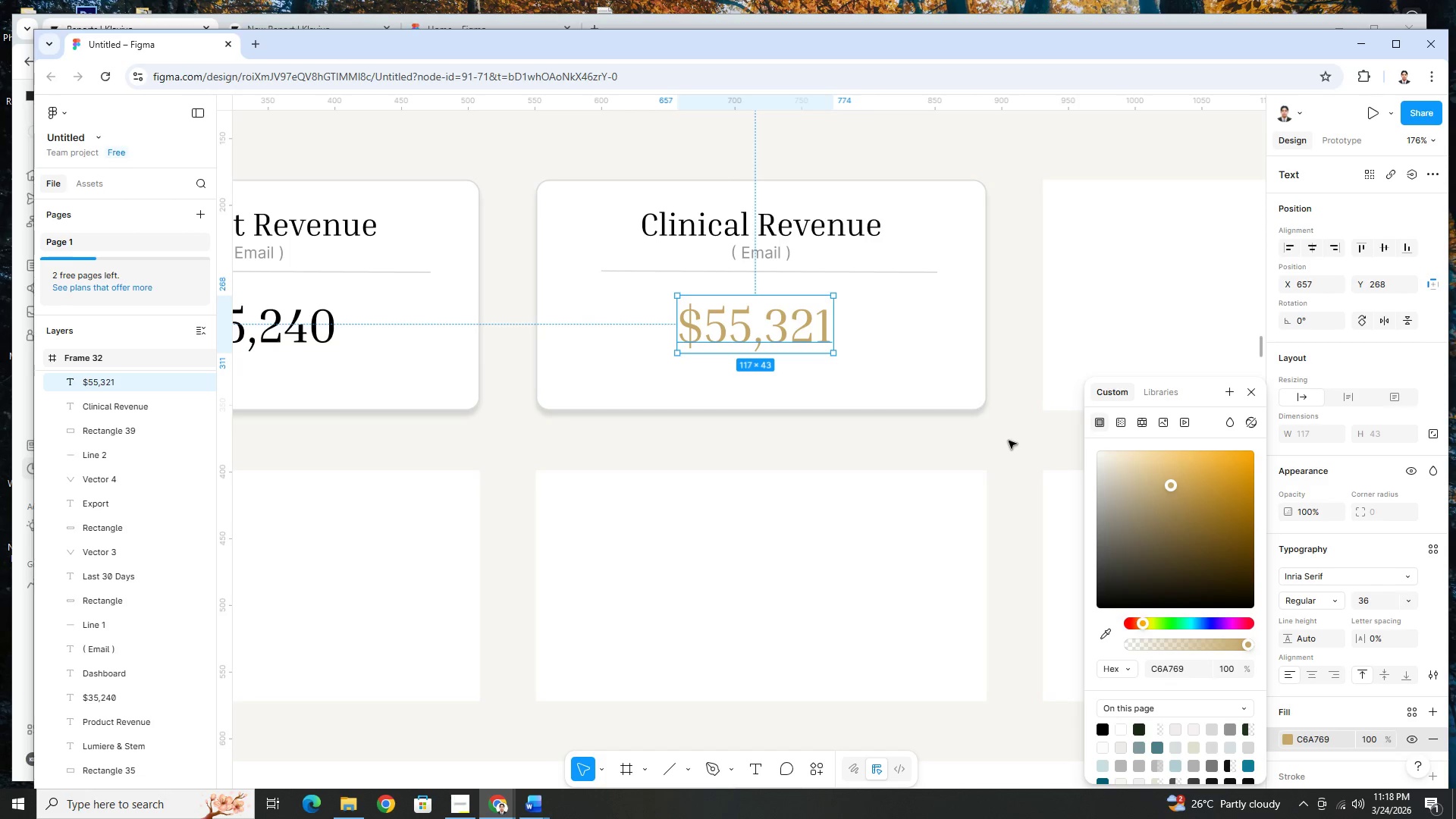 
hold_key(key=ControlLeft, duration=1.5)
 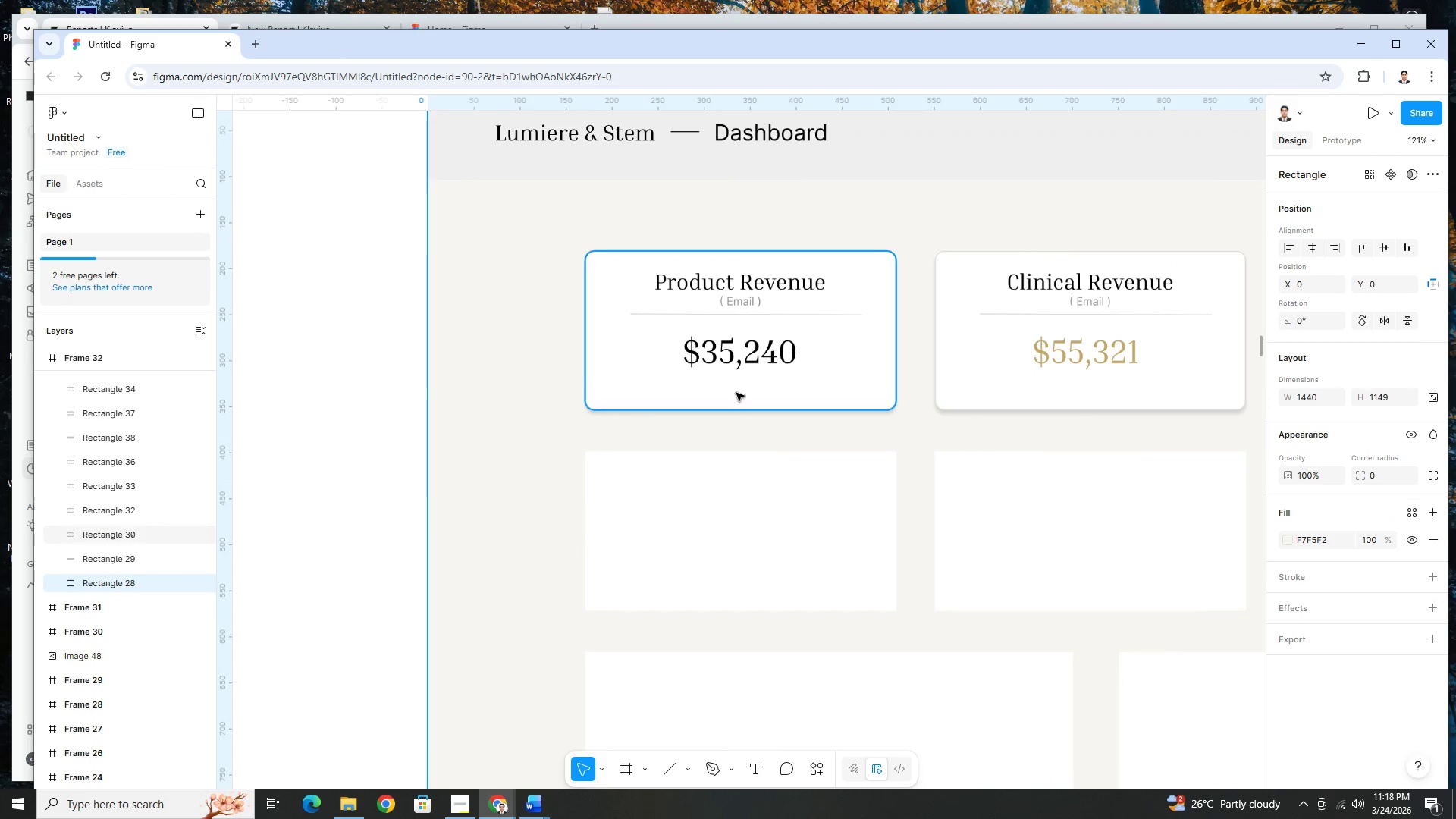 
hold_key(key=ControlLeft, duration=0.66)
 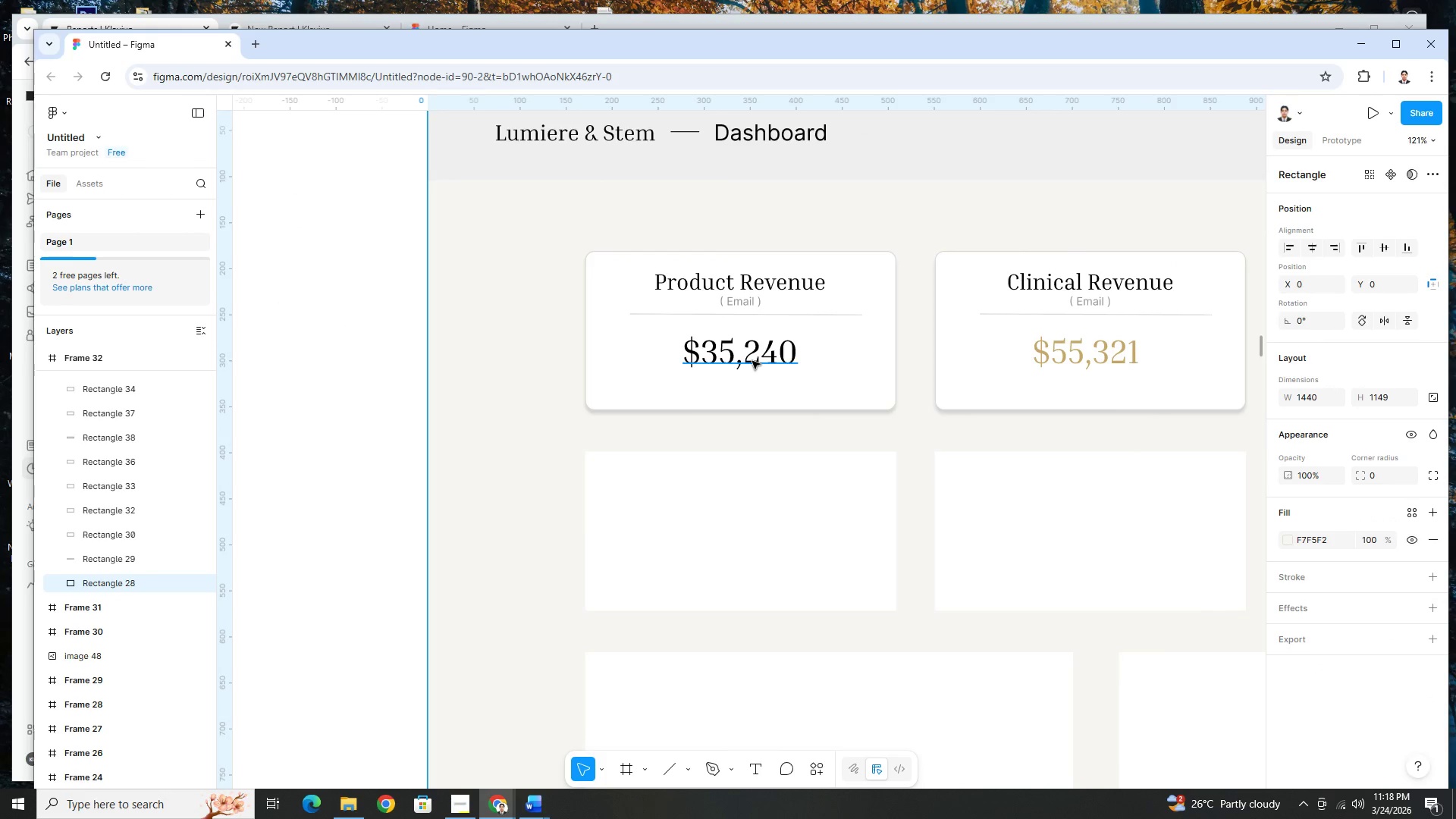 
left_click([752, 361])
 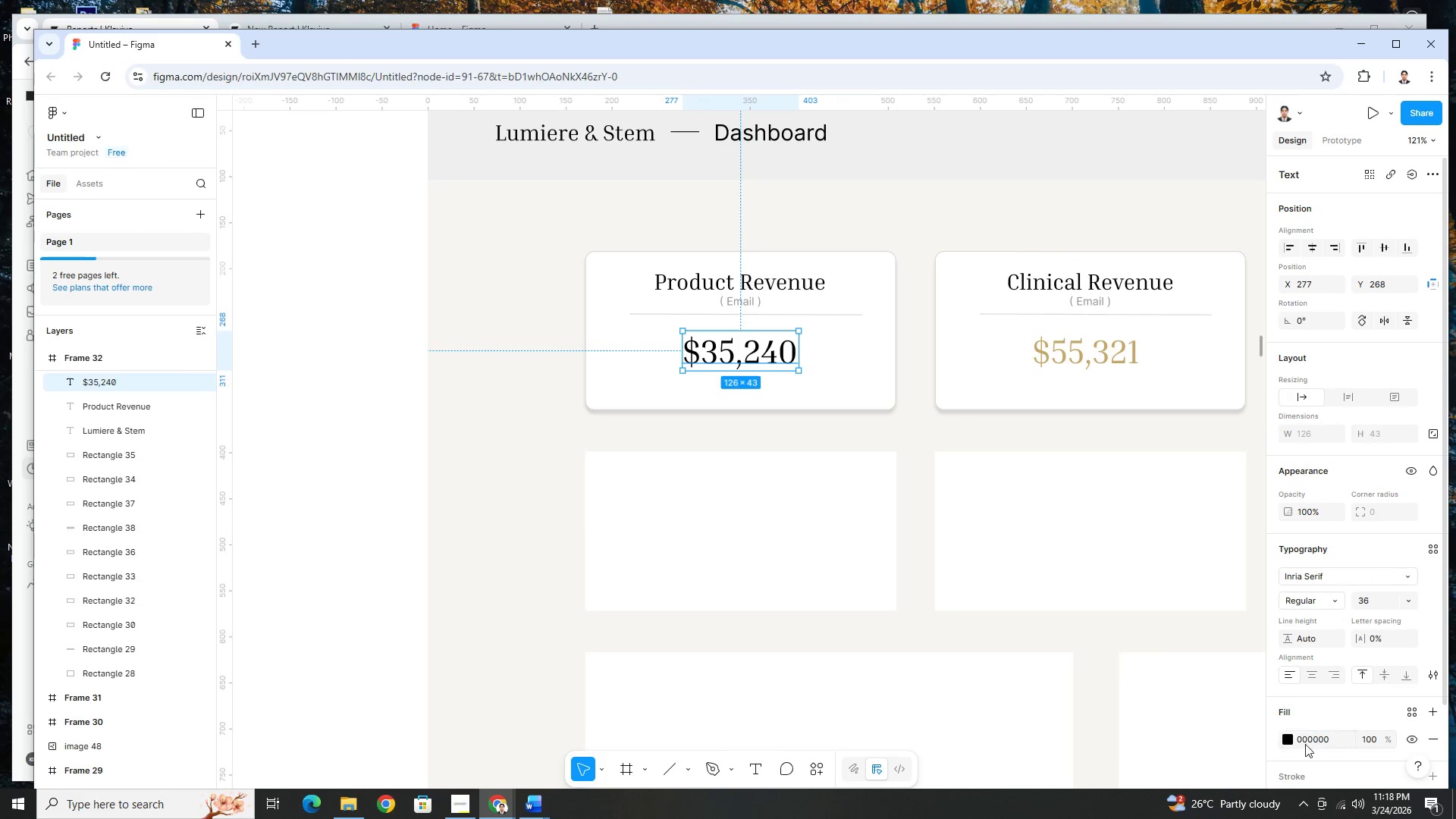 
scroll: coordinate [631, 421], scroll_direction: down, amount: 7.0
 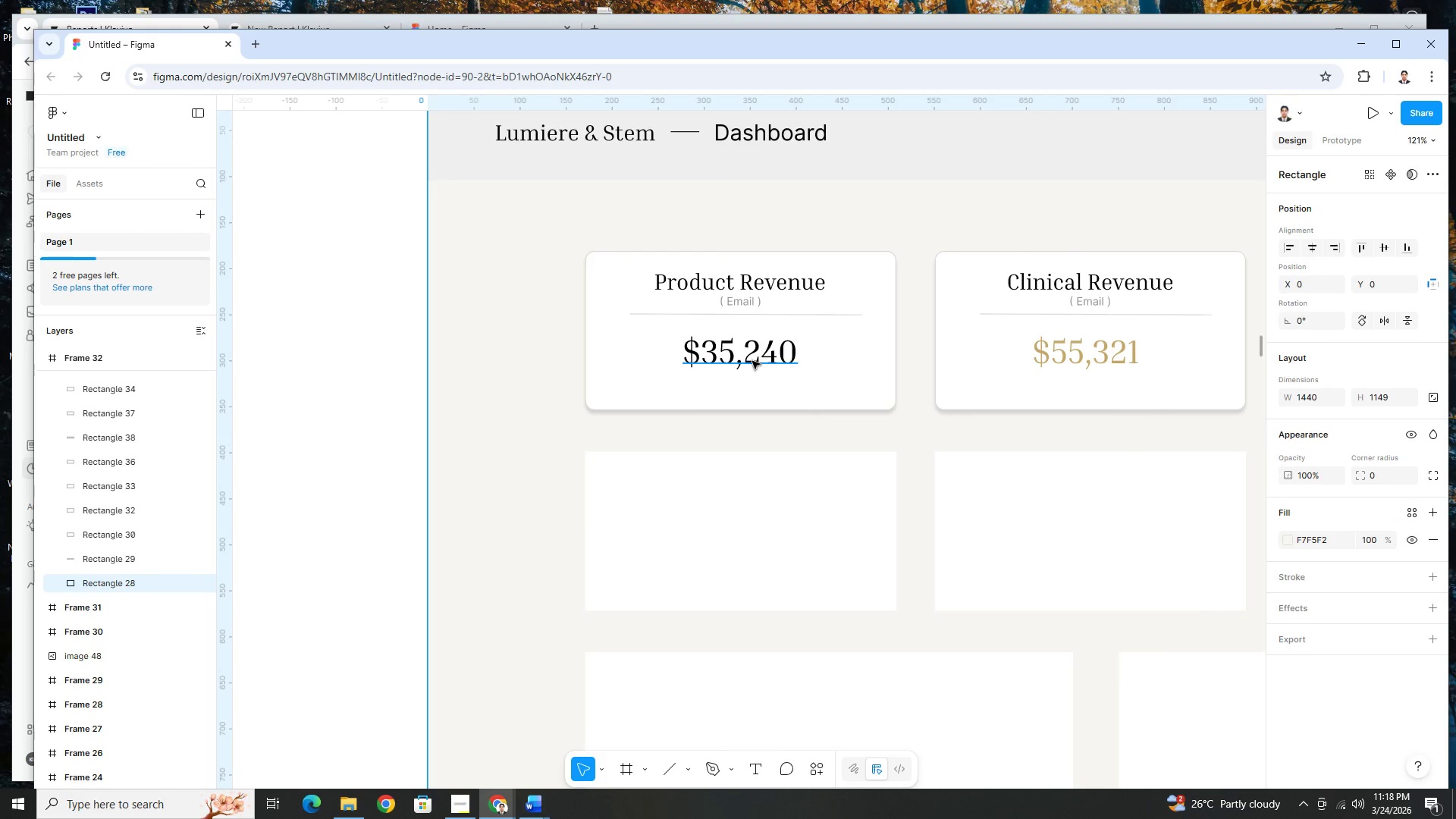 
left_click([1307, 736])
 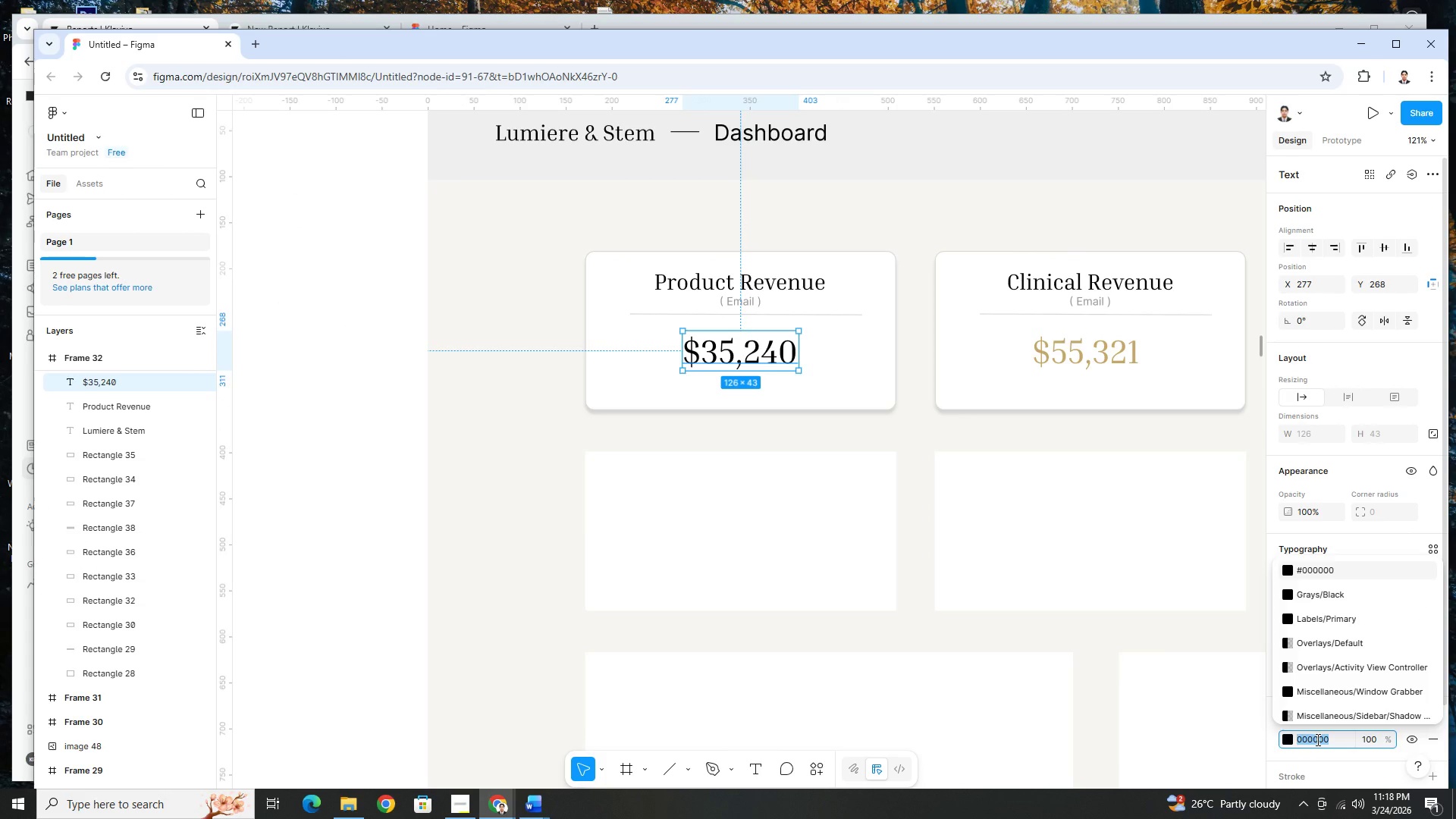 
type(1a1a1a)
 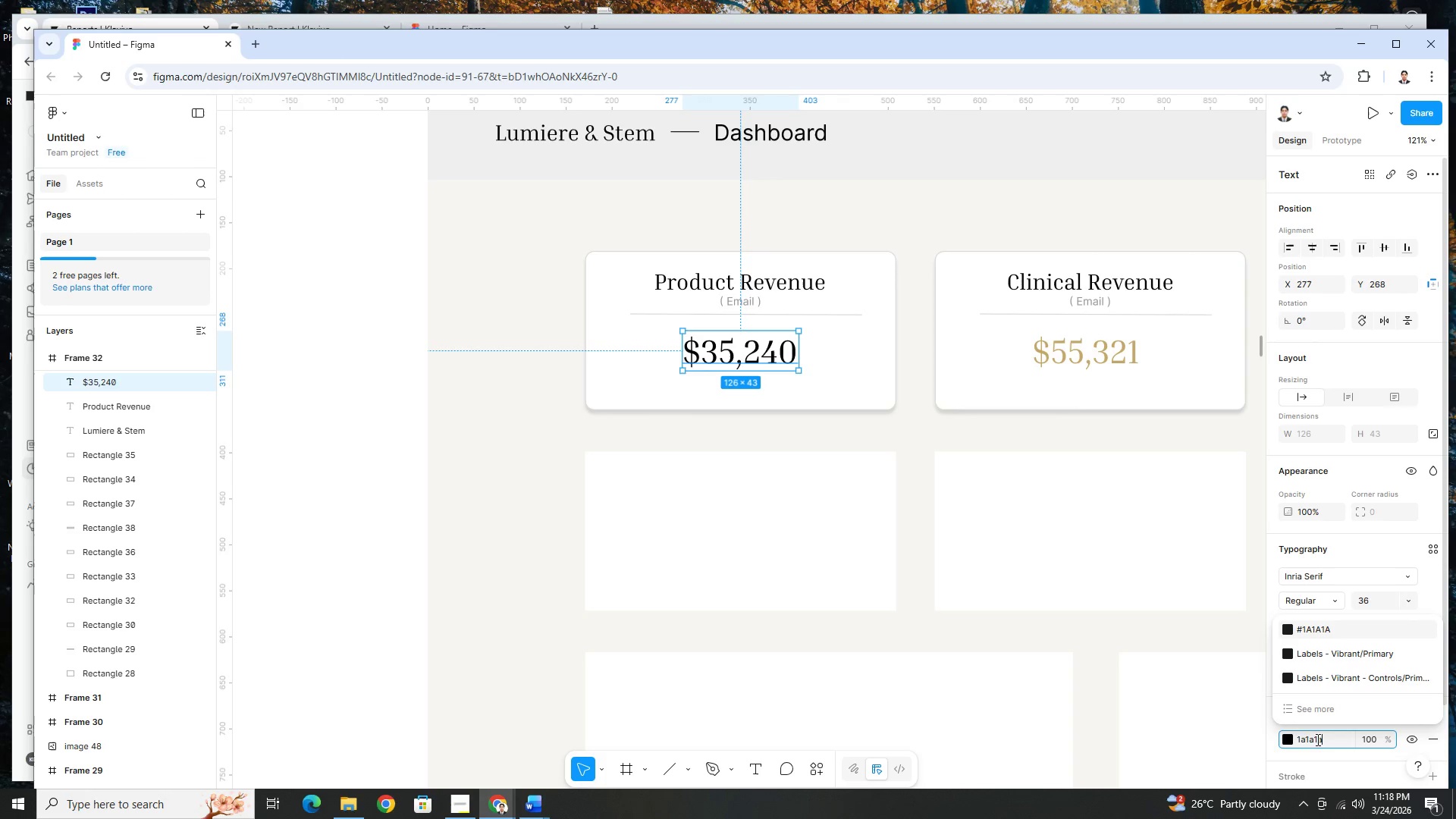 
key(Enter)
 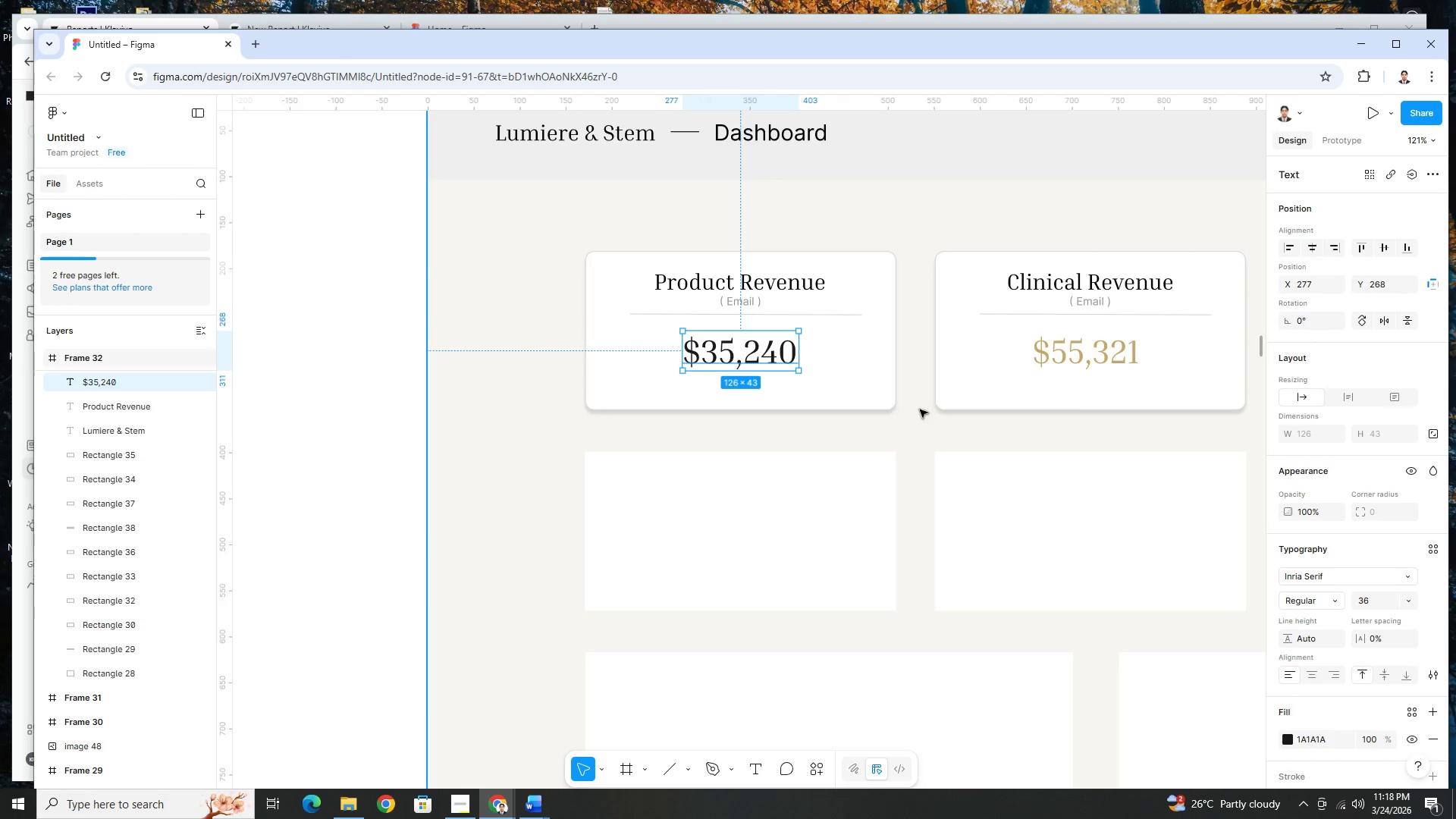 
double_click([929, 423])
 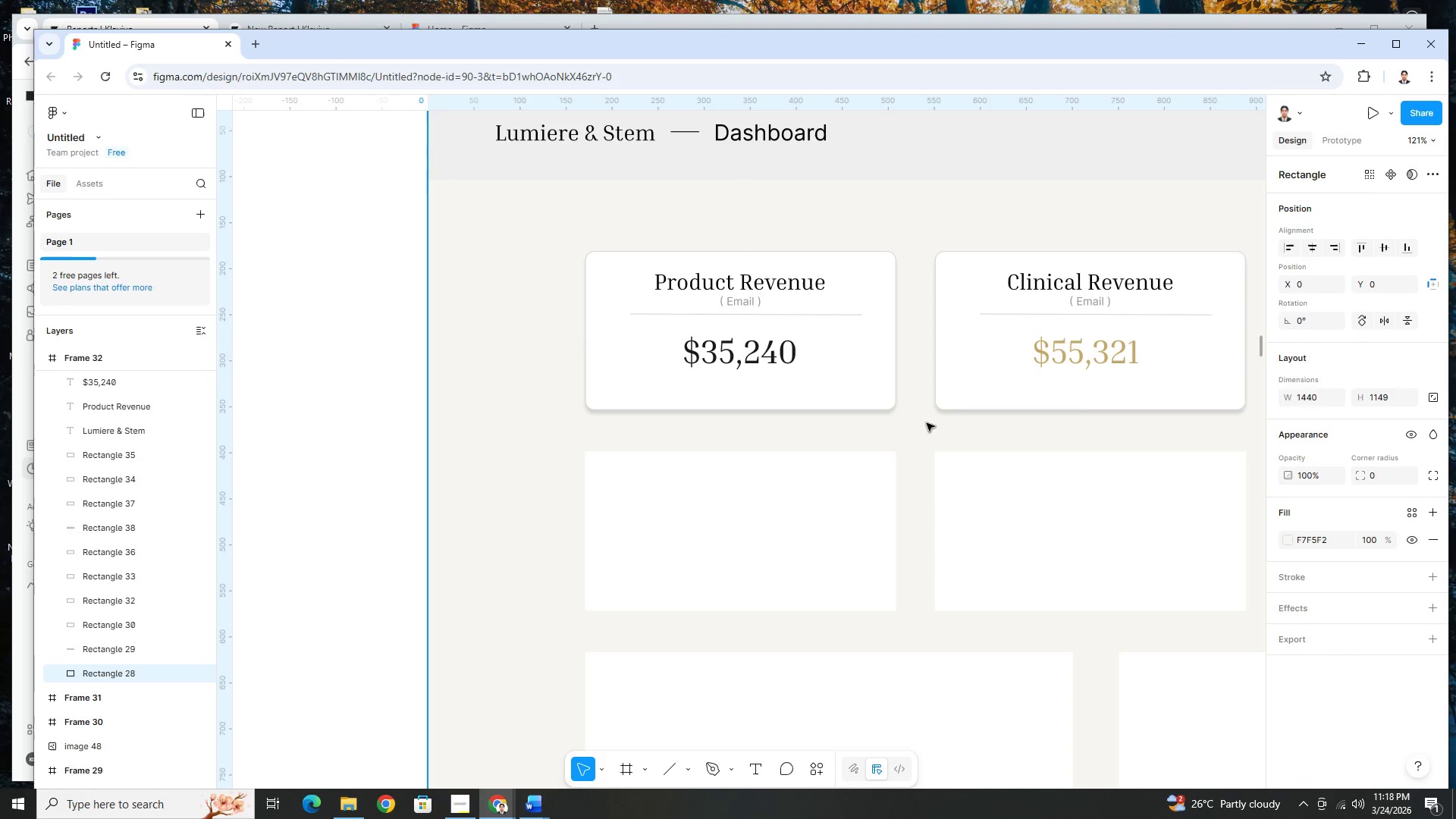 
hold_key(key=ControlLeft, duration=1.5)
hold_key(key=ControlLeft, duration=1.05)
scroll: coordinate [755, 434], scroll_direction: up, amount: 1.0
 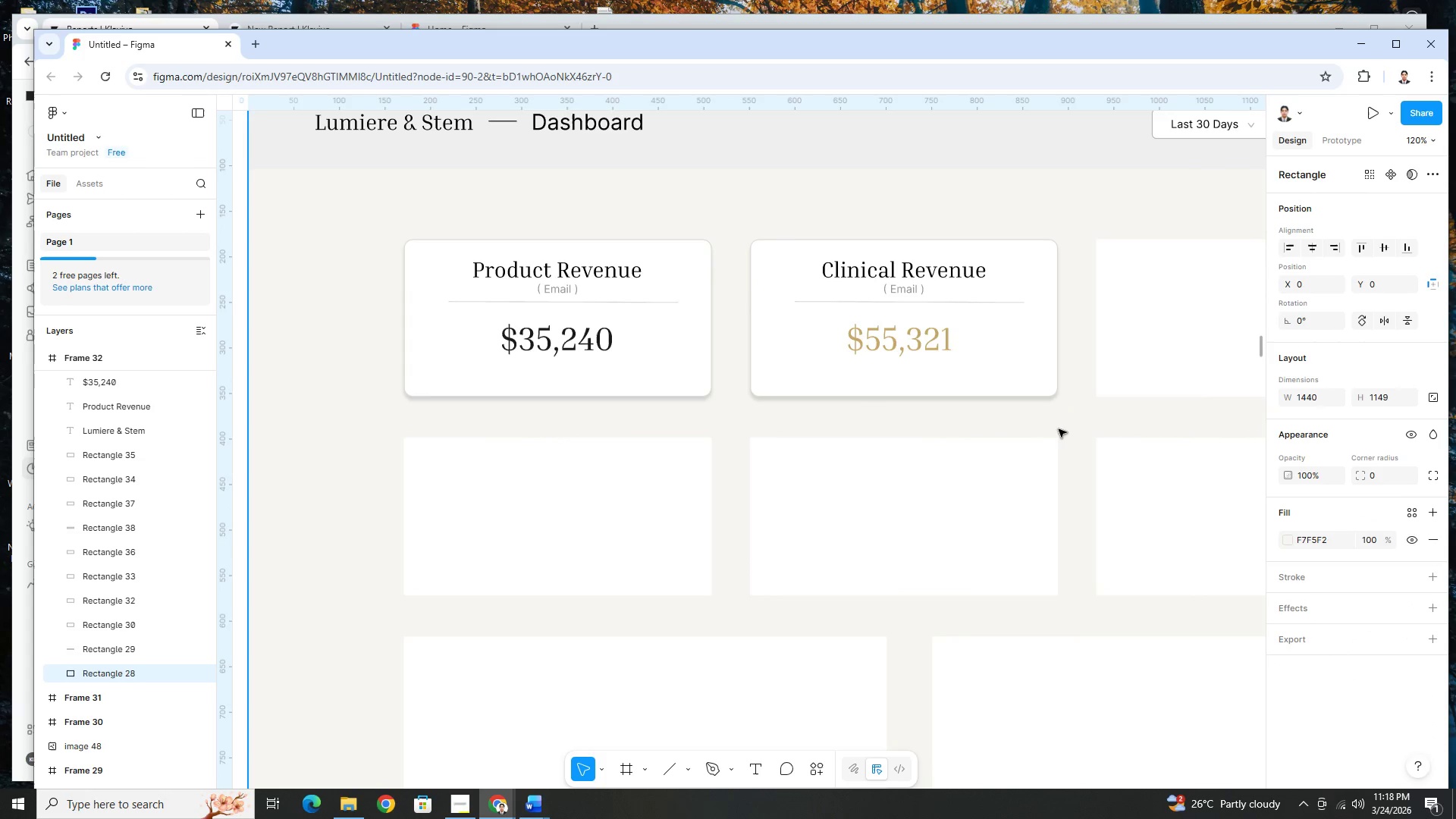 
wait(5.51)
 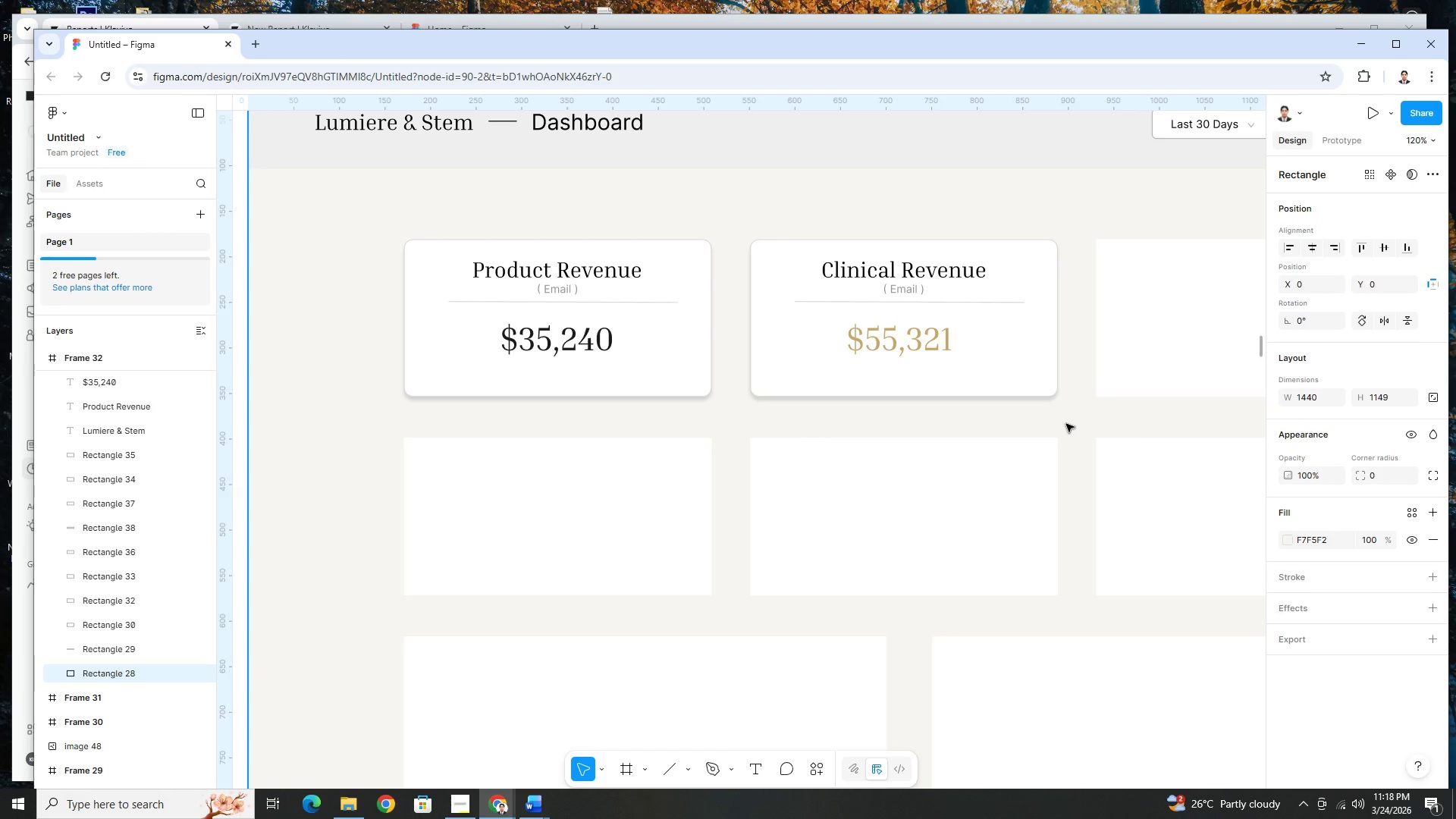 
hold_key(key=ControlLeft, duration=1.53)
 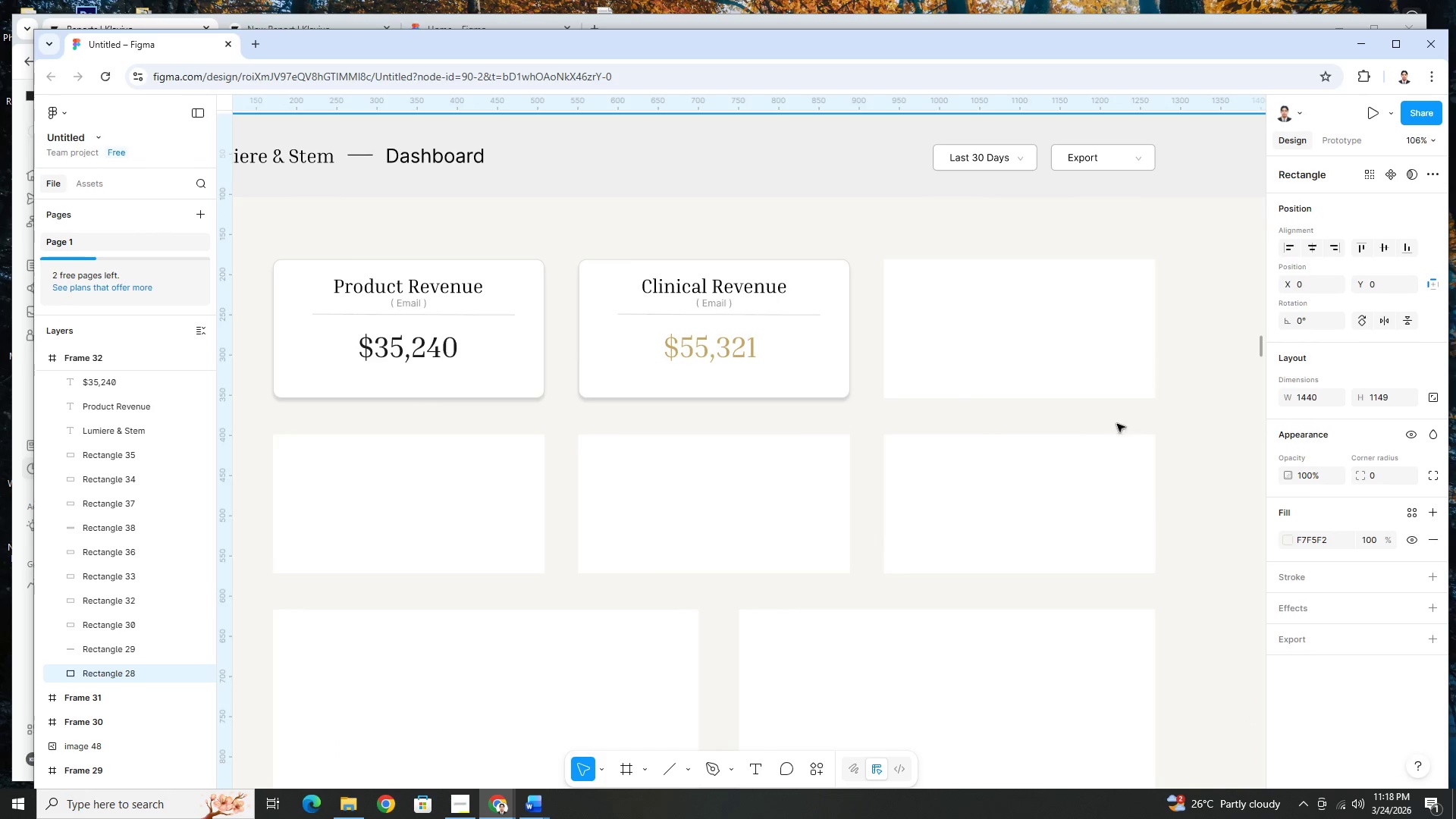 
hold_key(key=ControlLeft, duration=0.39)
 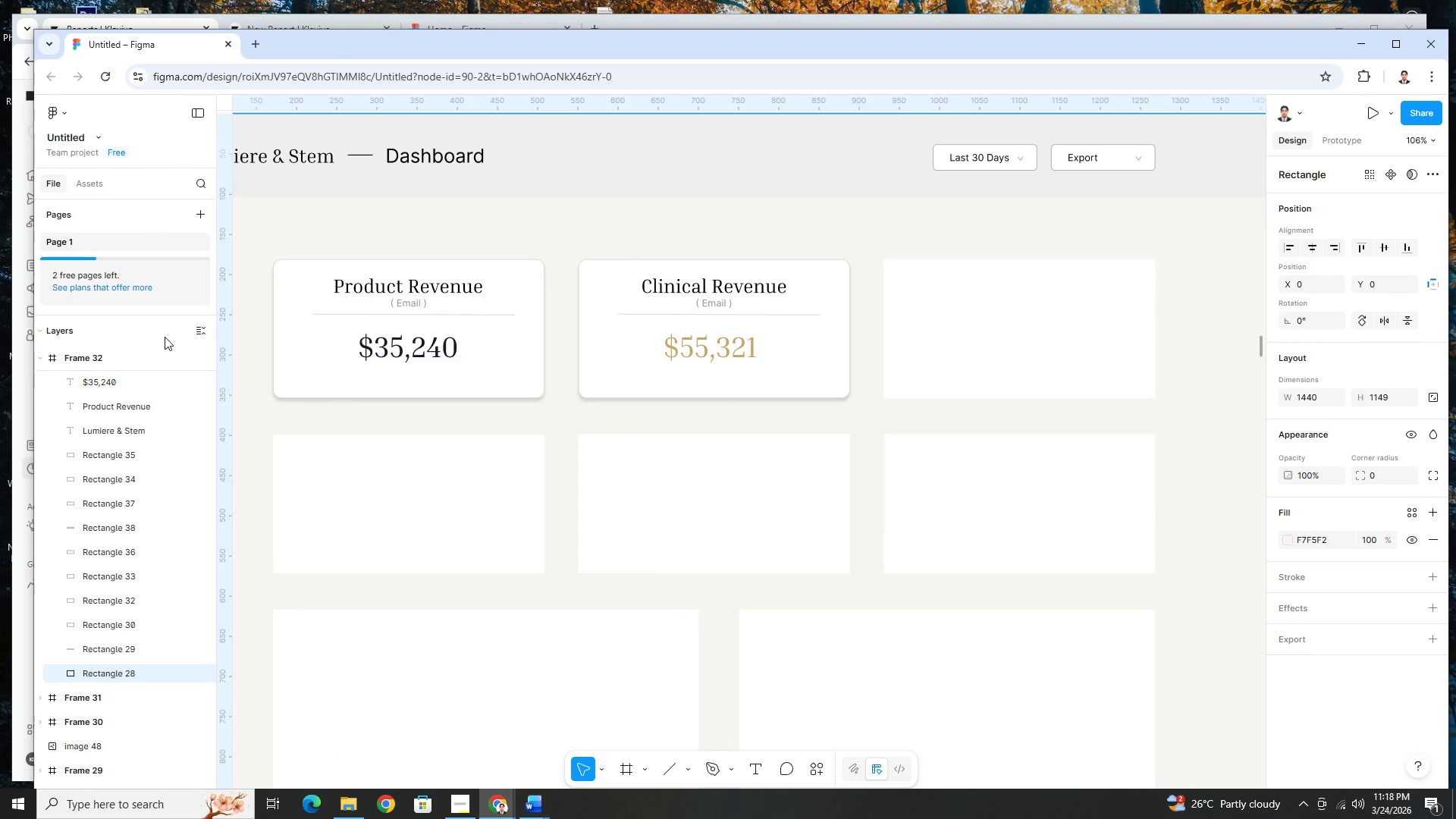 
hold_key(key=ControlLeft, duration=1.92)
 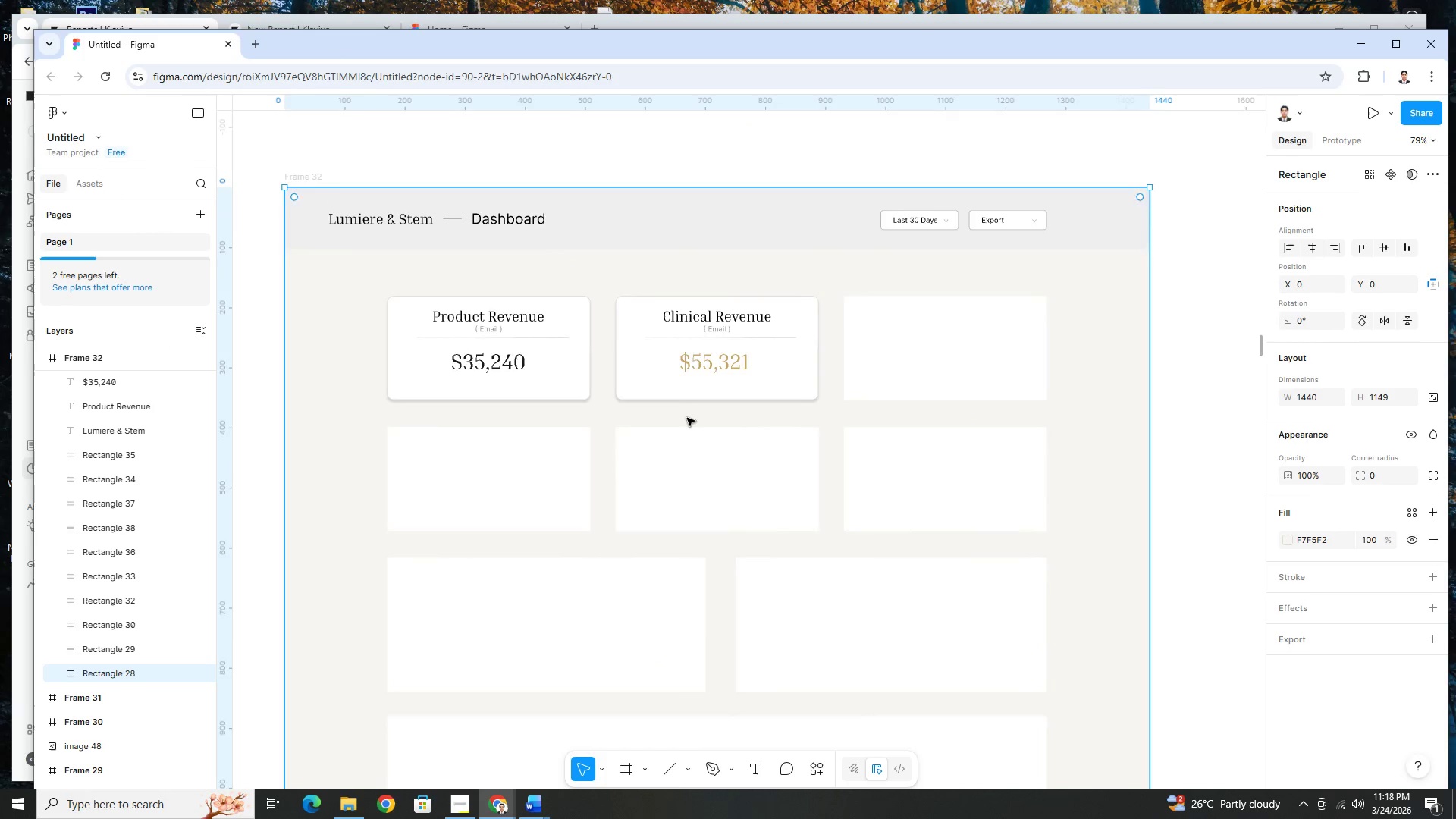 
scroll: coordinate [1148, 423], scroll_direction: down, amount: 1.0
 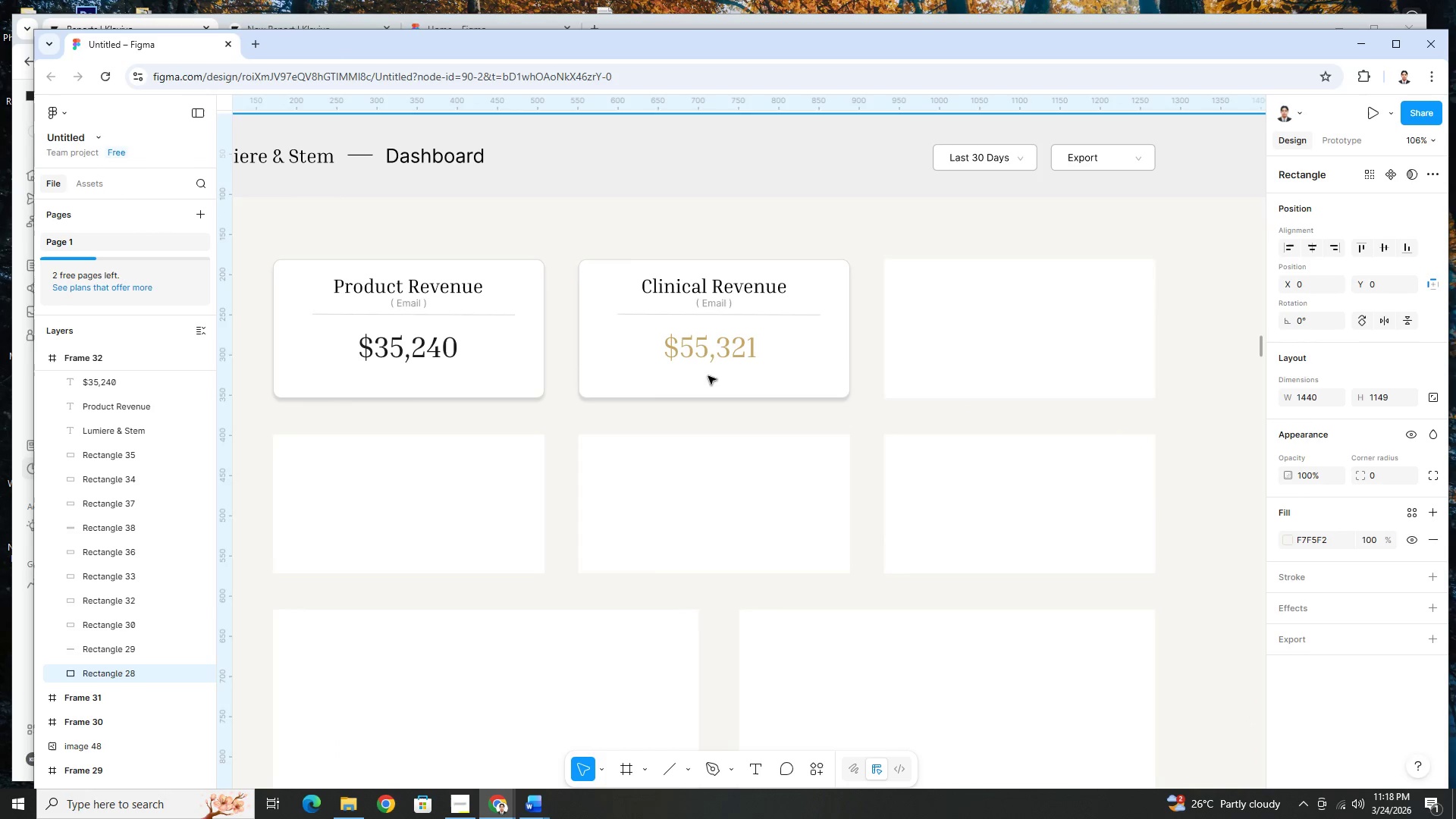 
hold_key(key=ControlLeft, duration=1.06)
 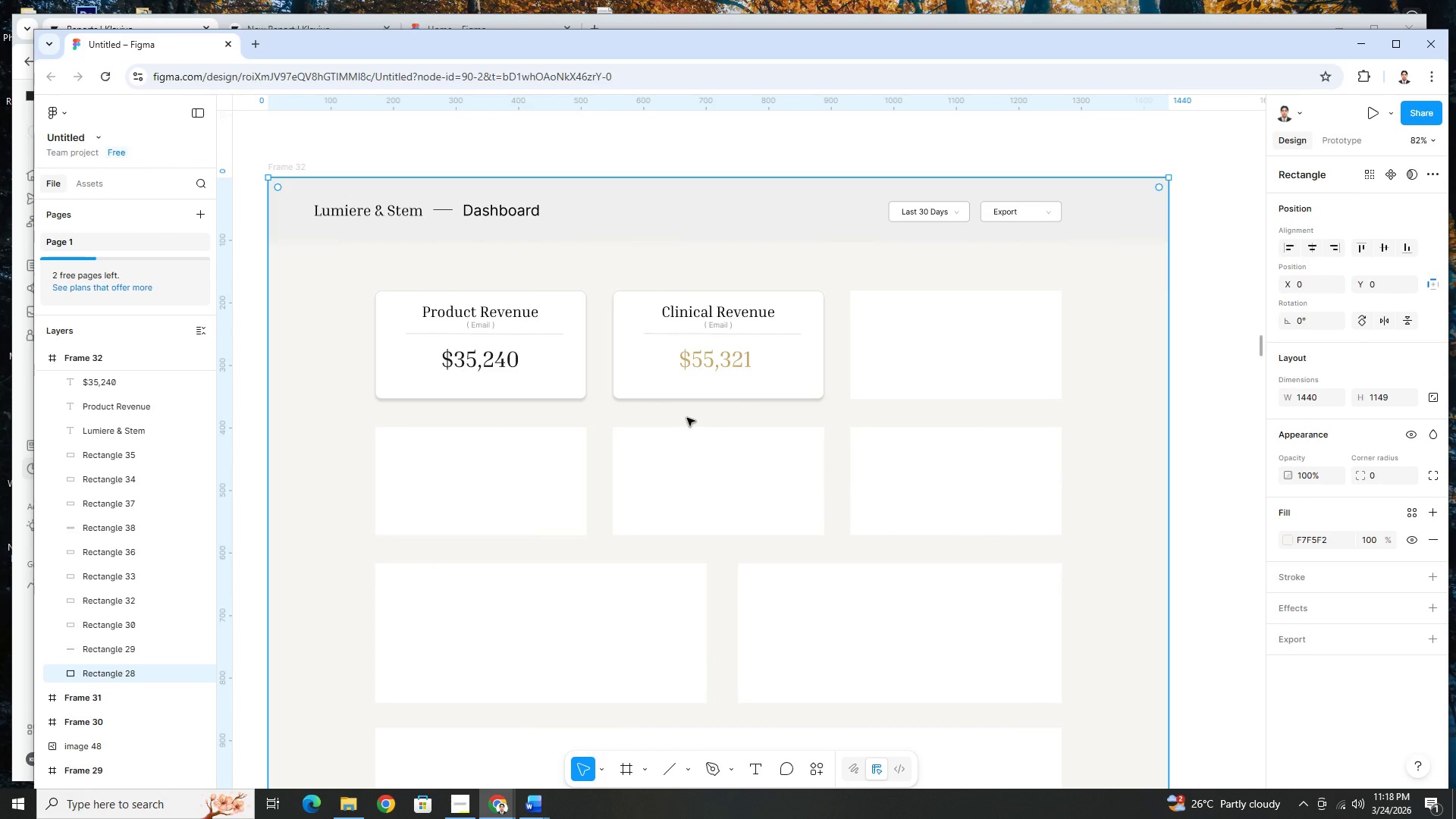 
scroll: coordinate [698, 414], scroll_direction: down, amount: 6.0
 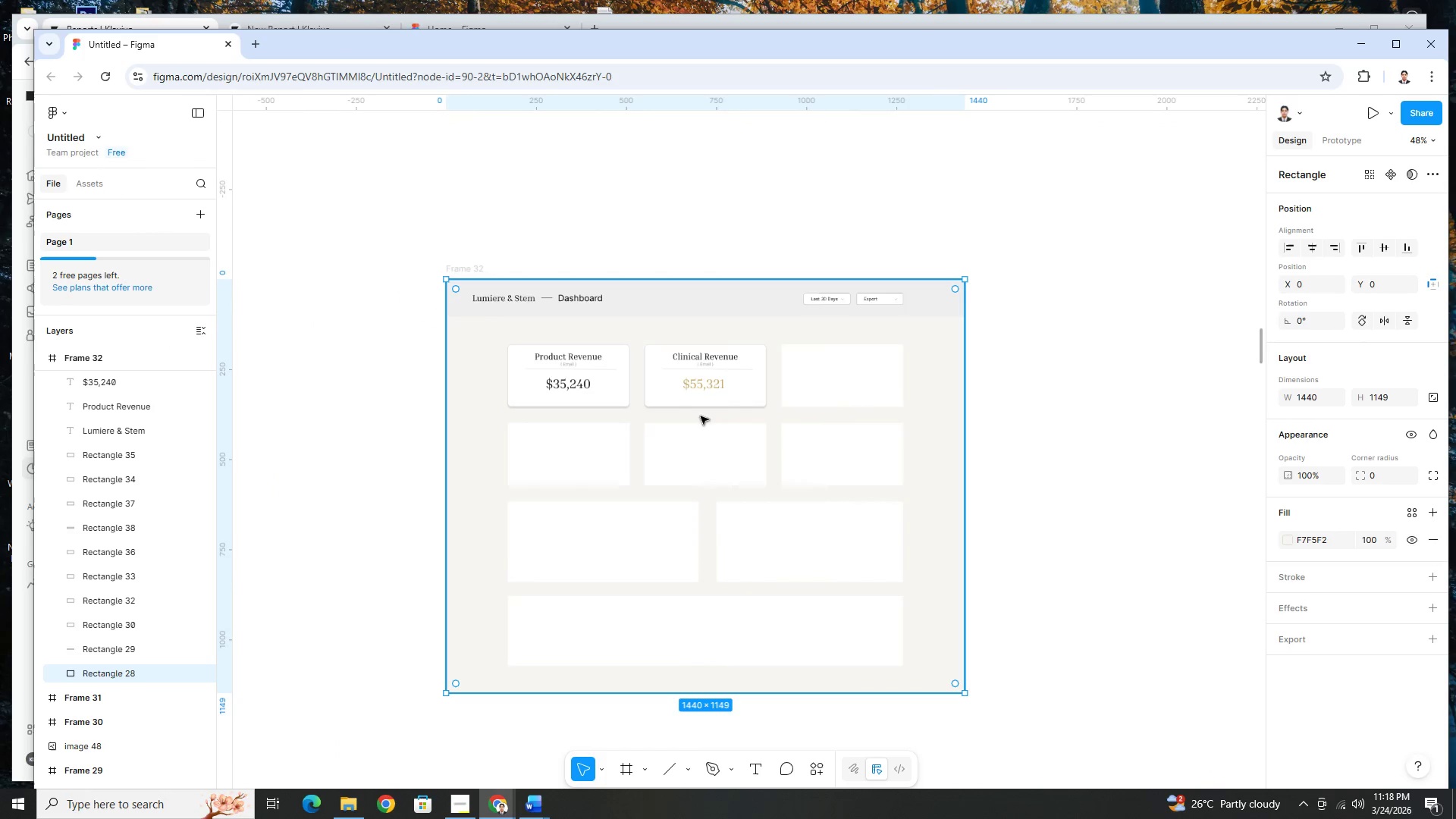 
scroll: coordinate [687, 418], scroll_direction: up, amount: 6.0
 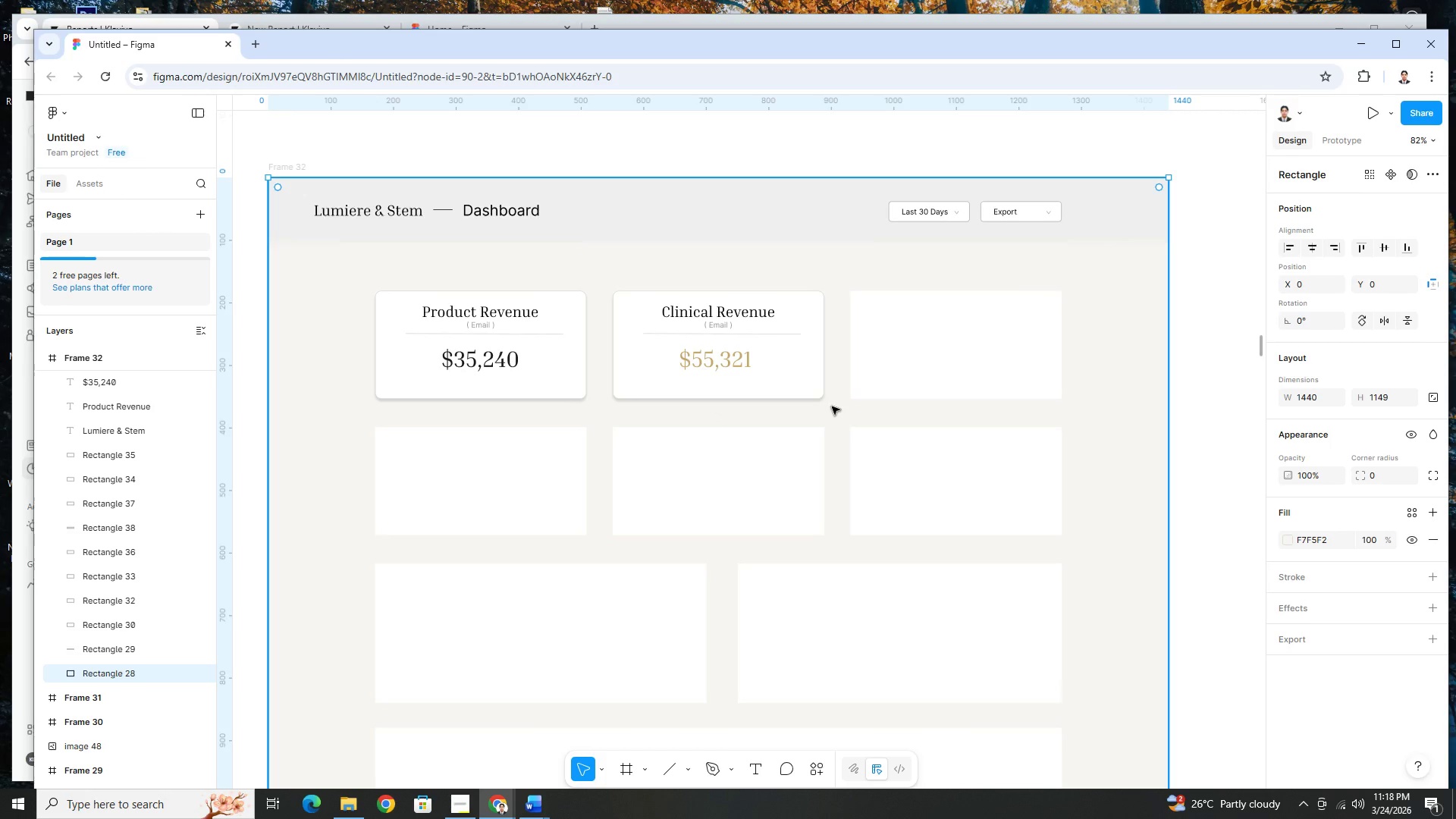 
wait(12.41)
 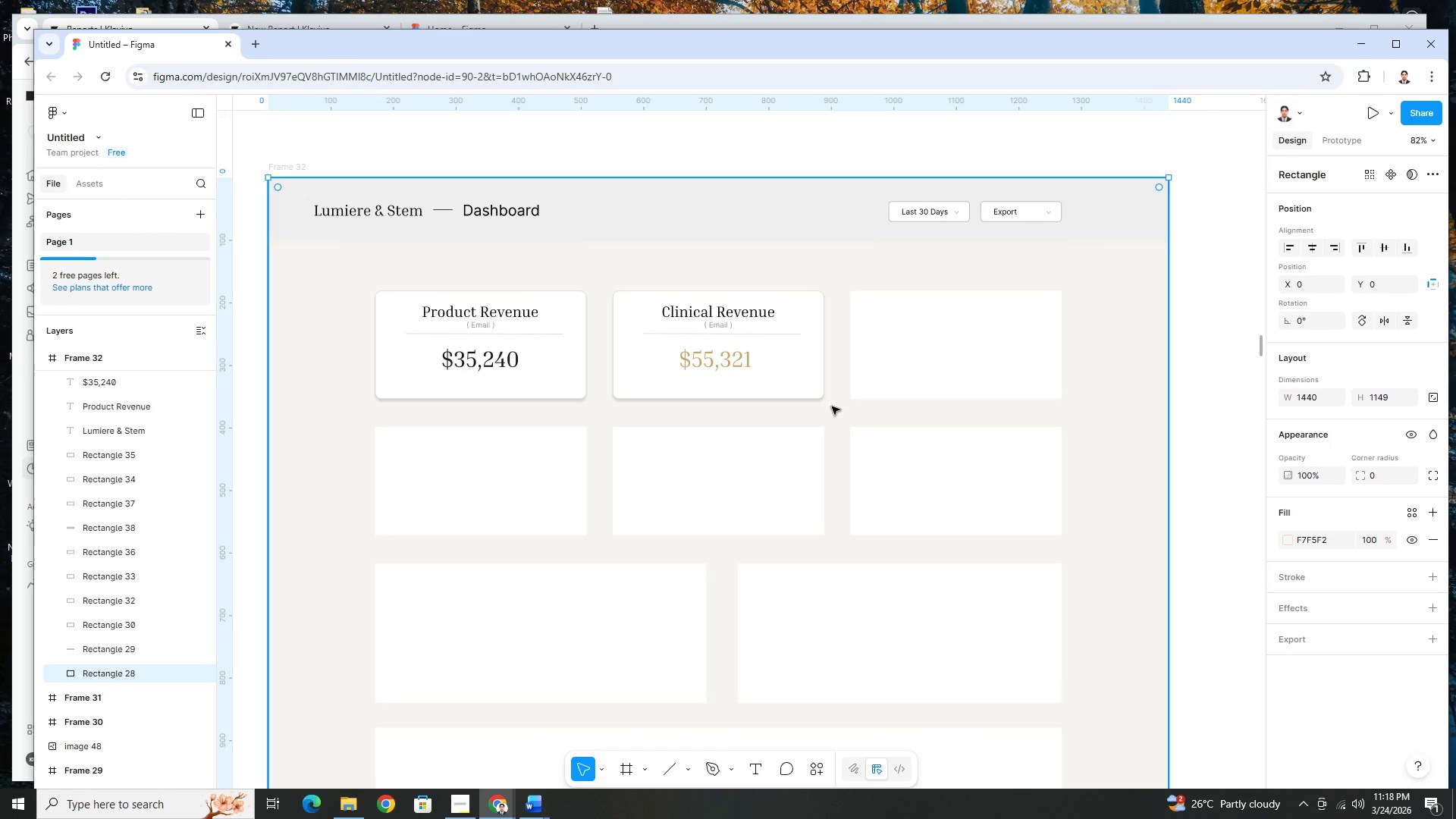 
hold_key(key=ControlLeft, duration=1.5)
 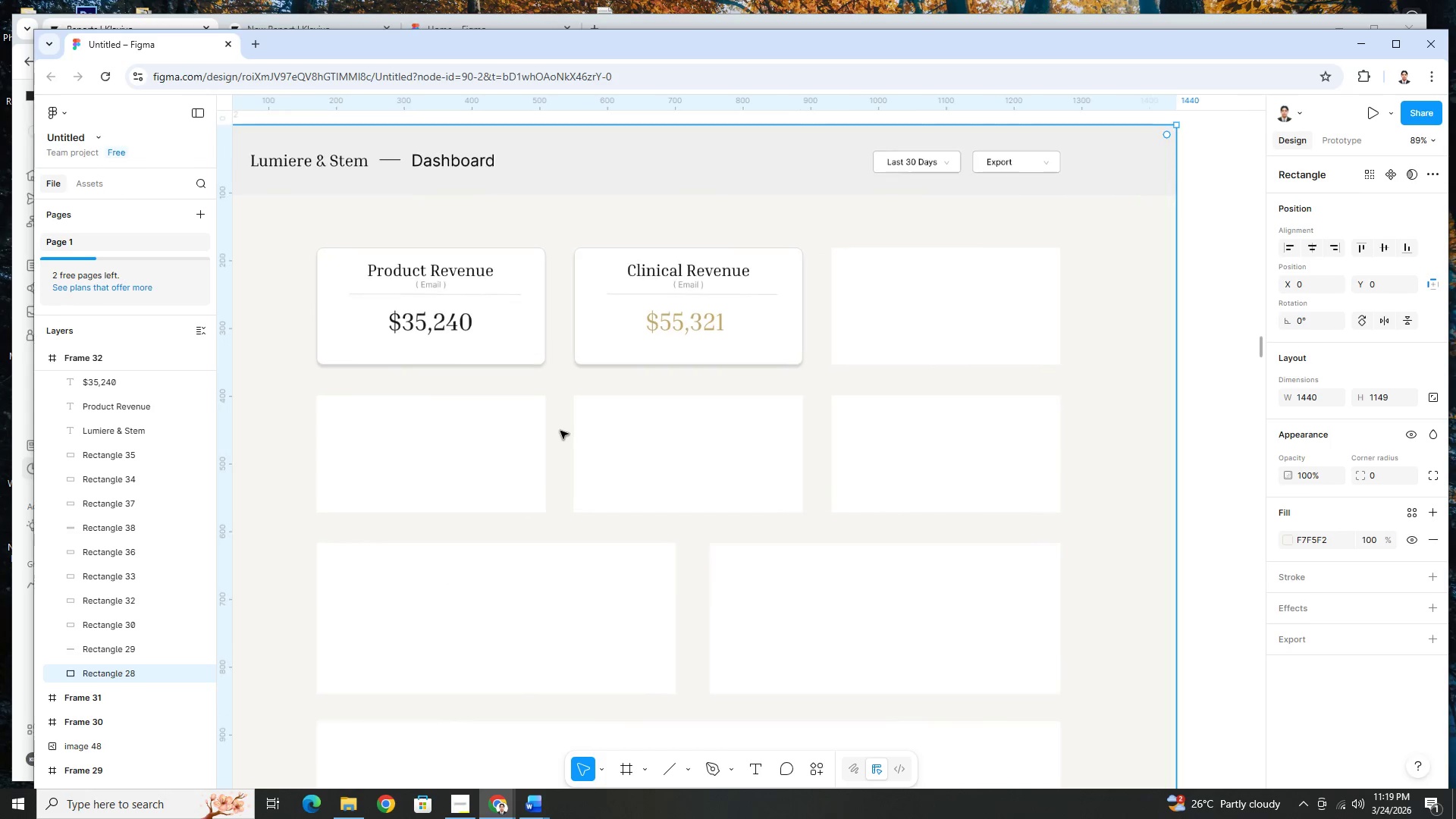 
hold_key(key=ControlLeft, duration=0.75)
 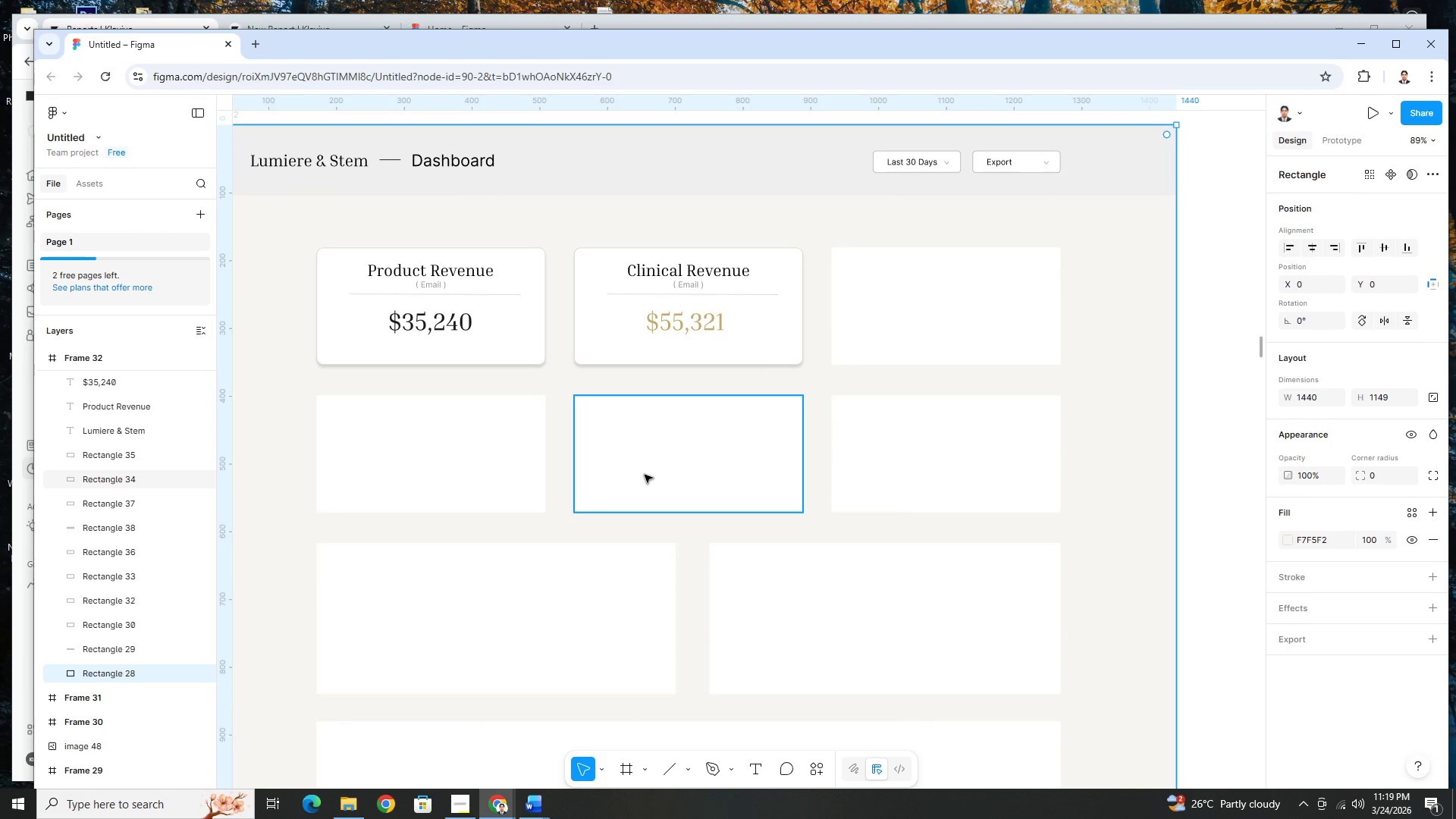 
scroll: coordinate [790, 388], scroll_direction: none, amount: 0.0
 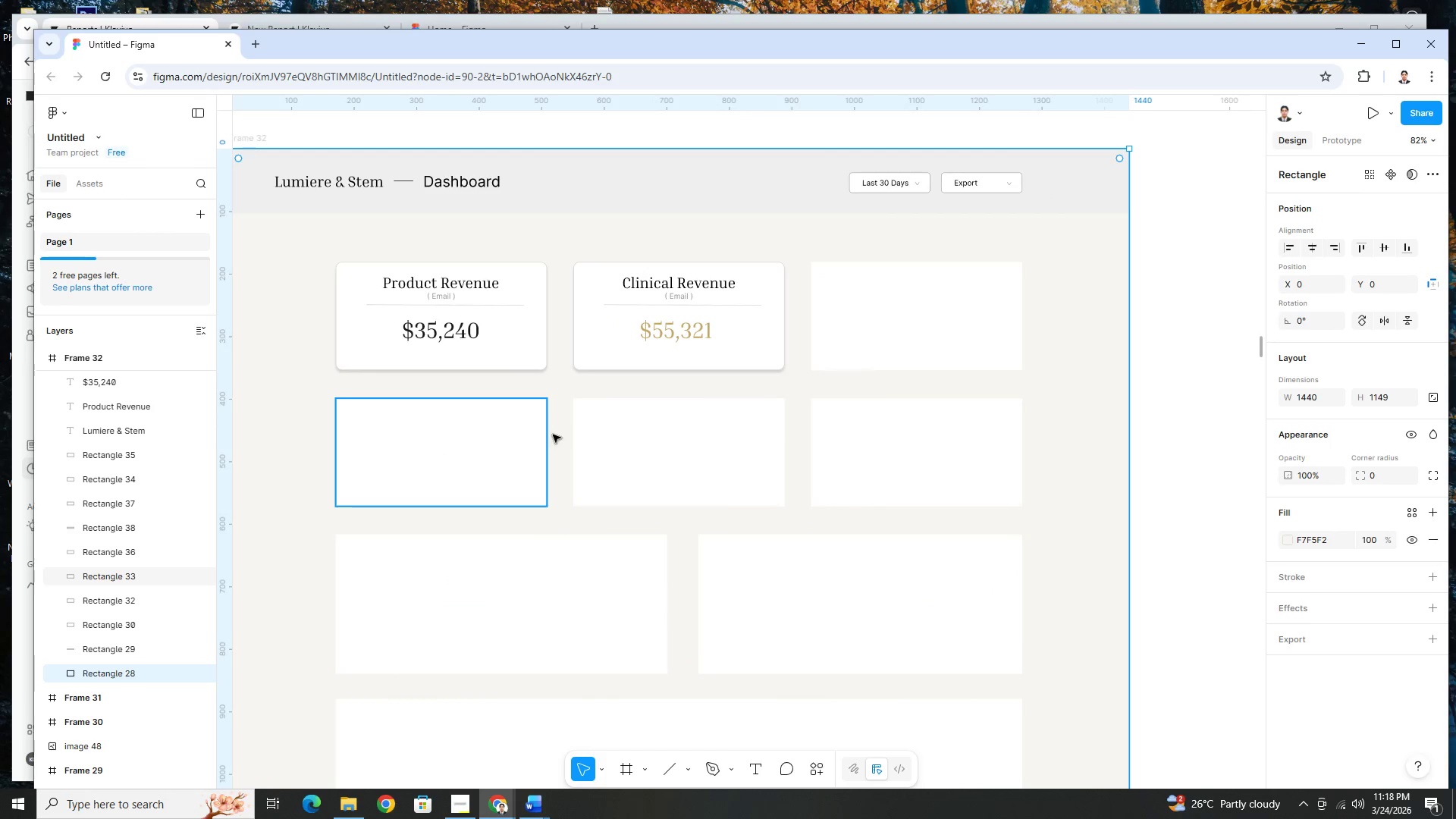 
scroll: coordinate [560, 431], scroll_direction: up, amount: 2.0
 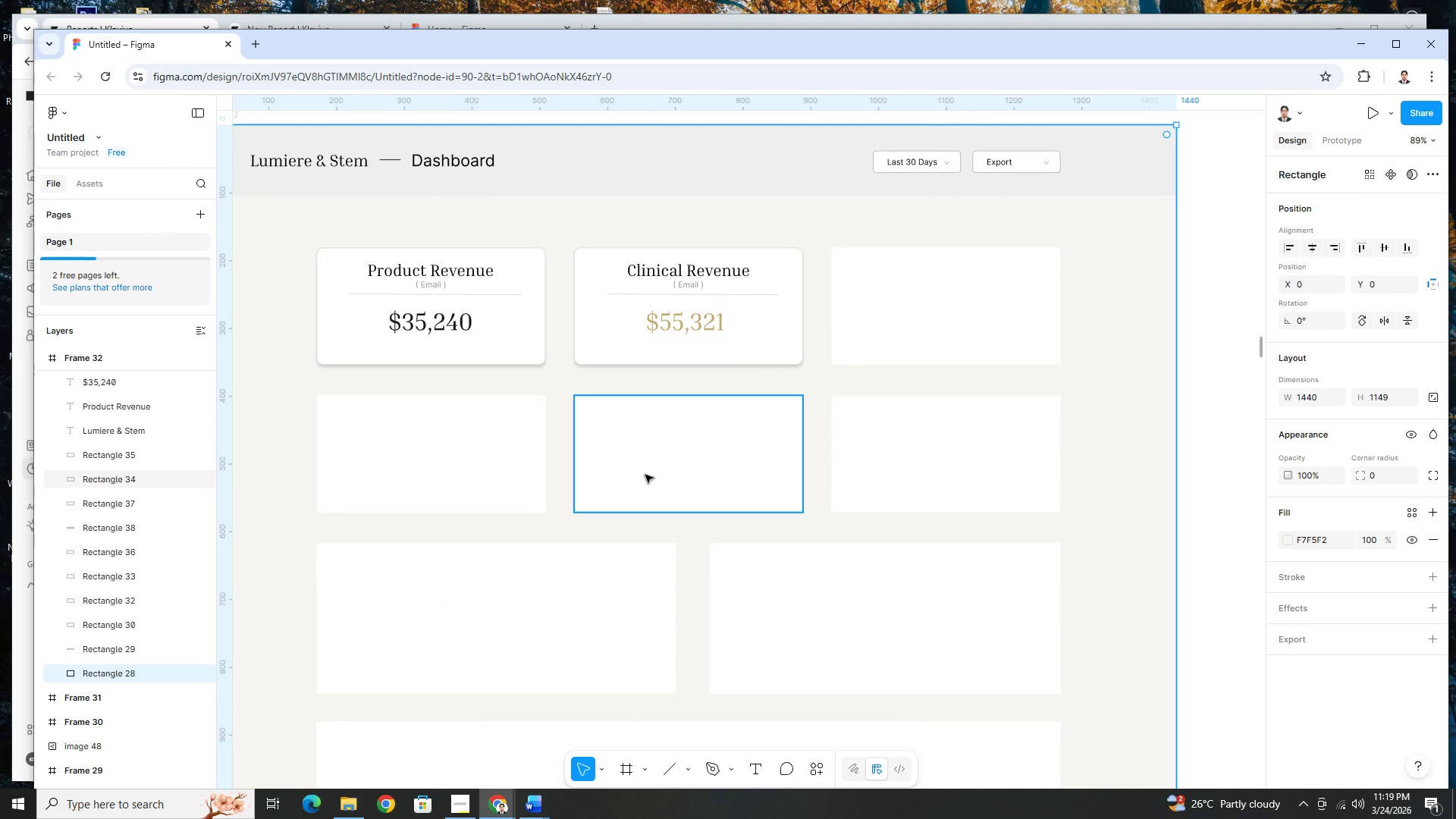 
wait(12.0)
 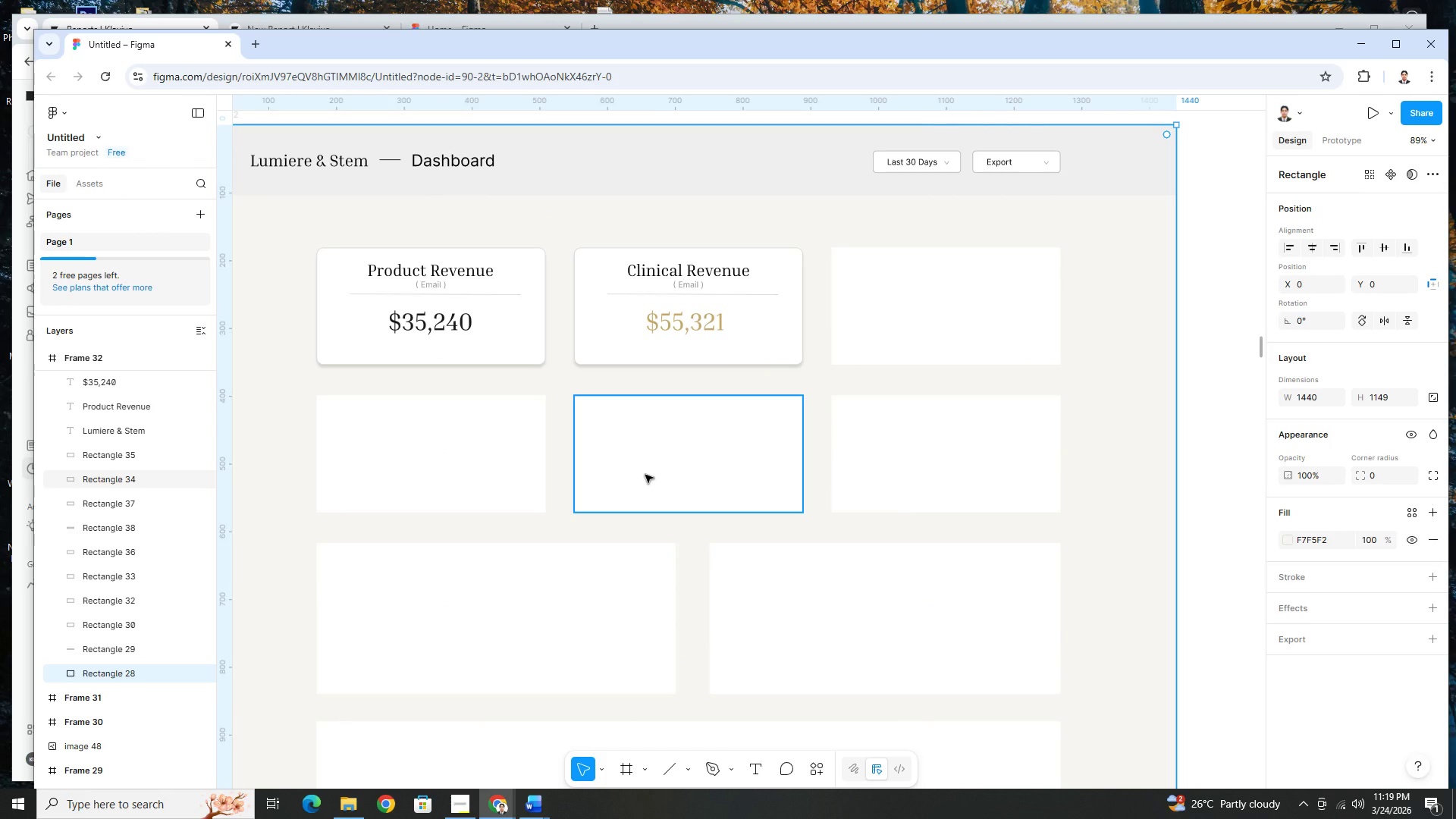 
left_click([461, 730])